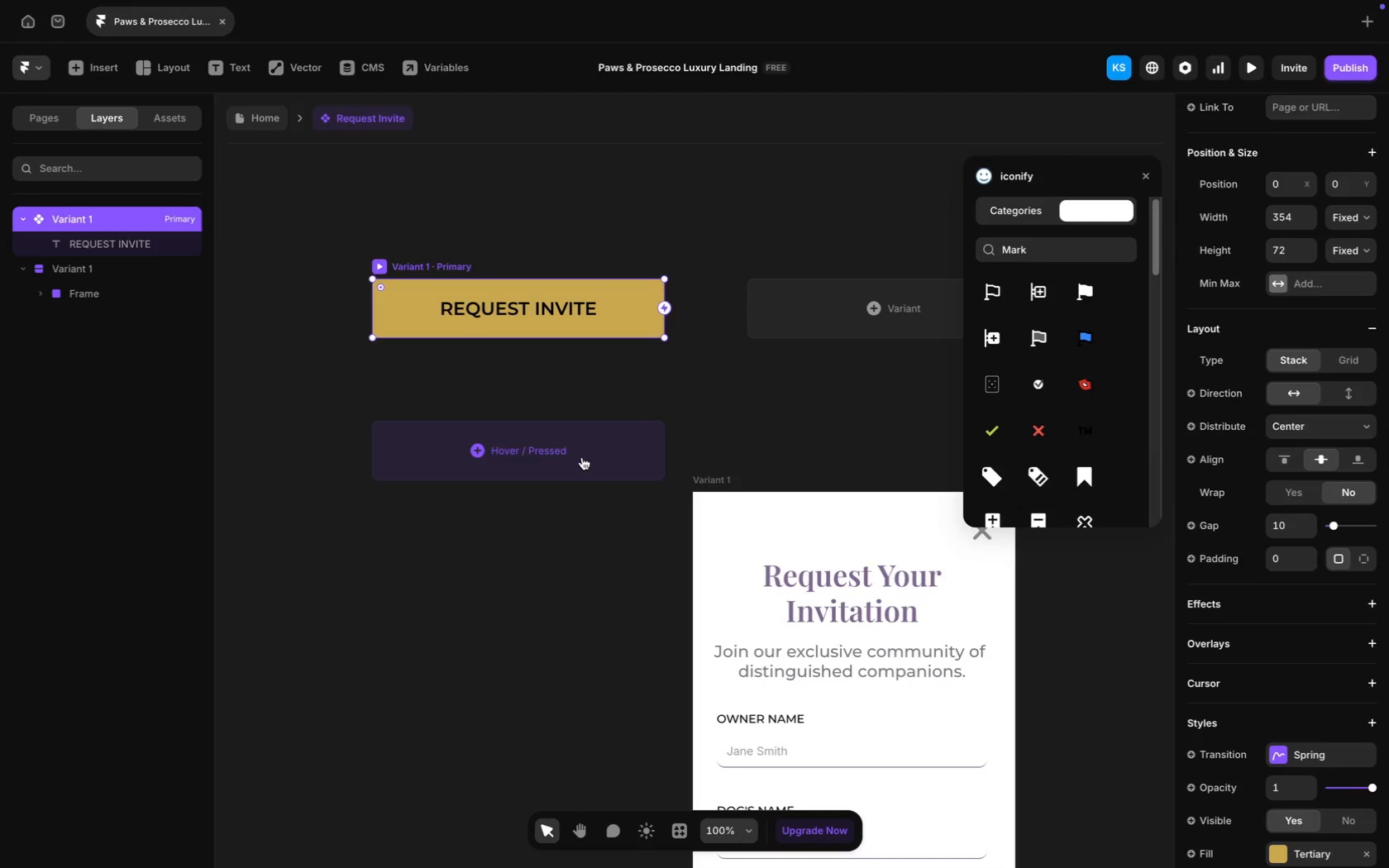 
scroll: coordinate [649, 512], scroll_direction: down, amount: 10.0
 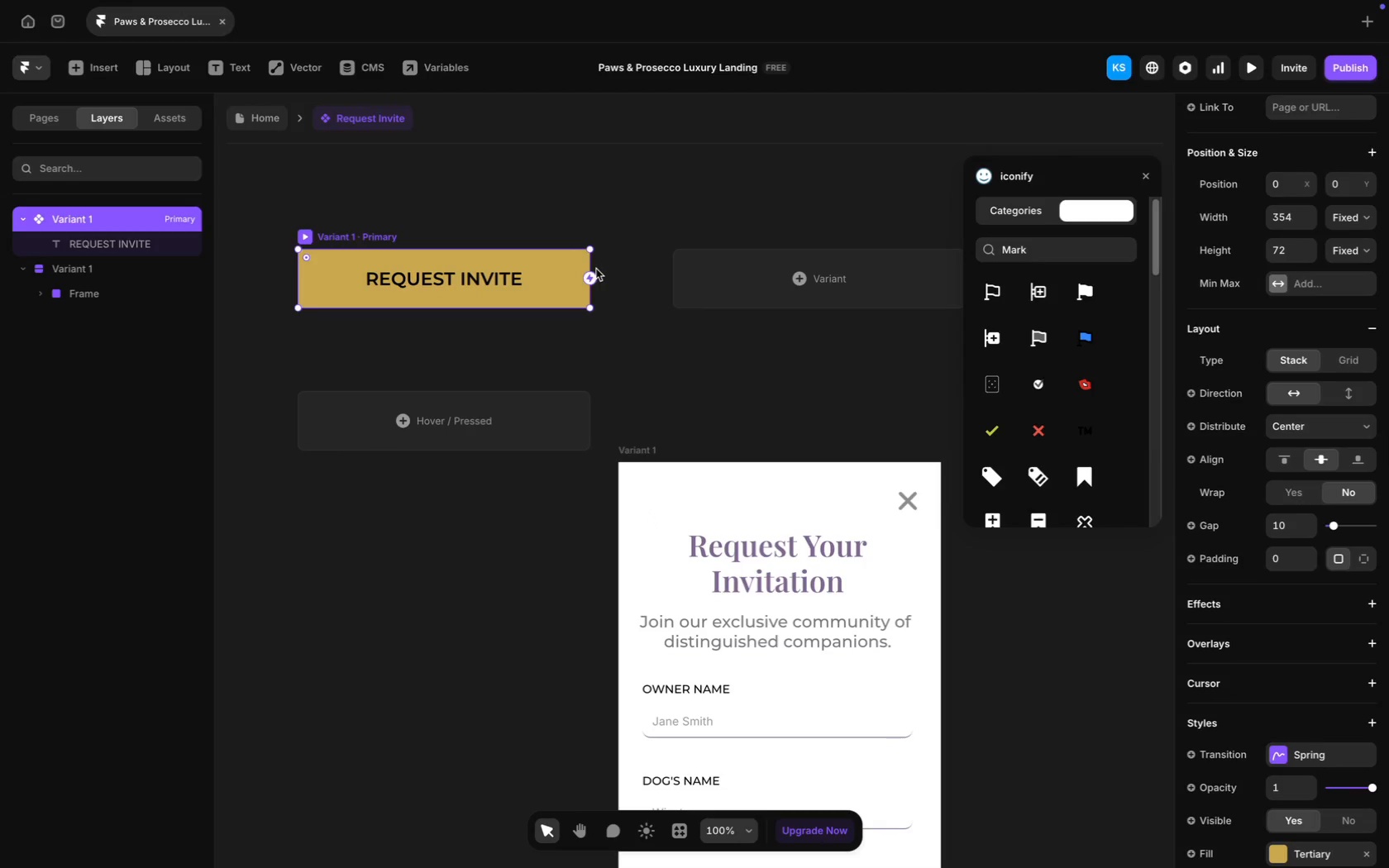 
left_click_drag(start_coordinate=[589, 279], to_coordinate=[609, 514])
 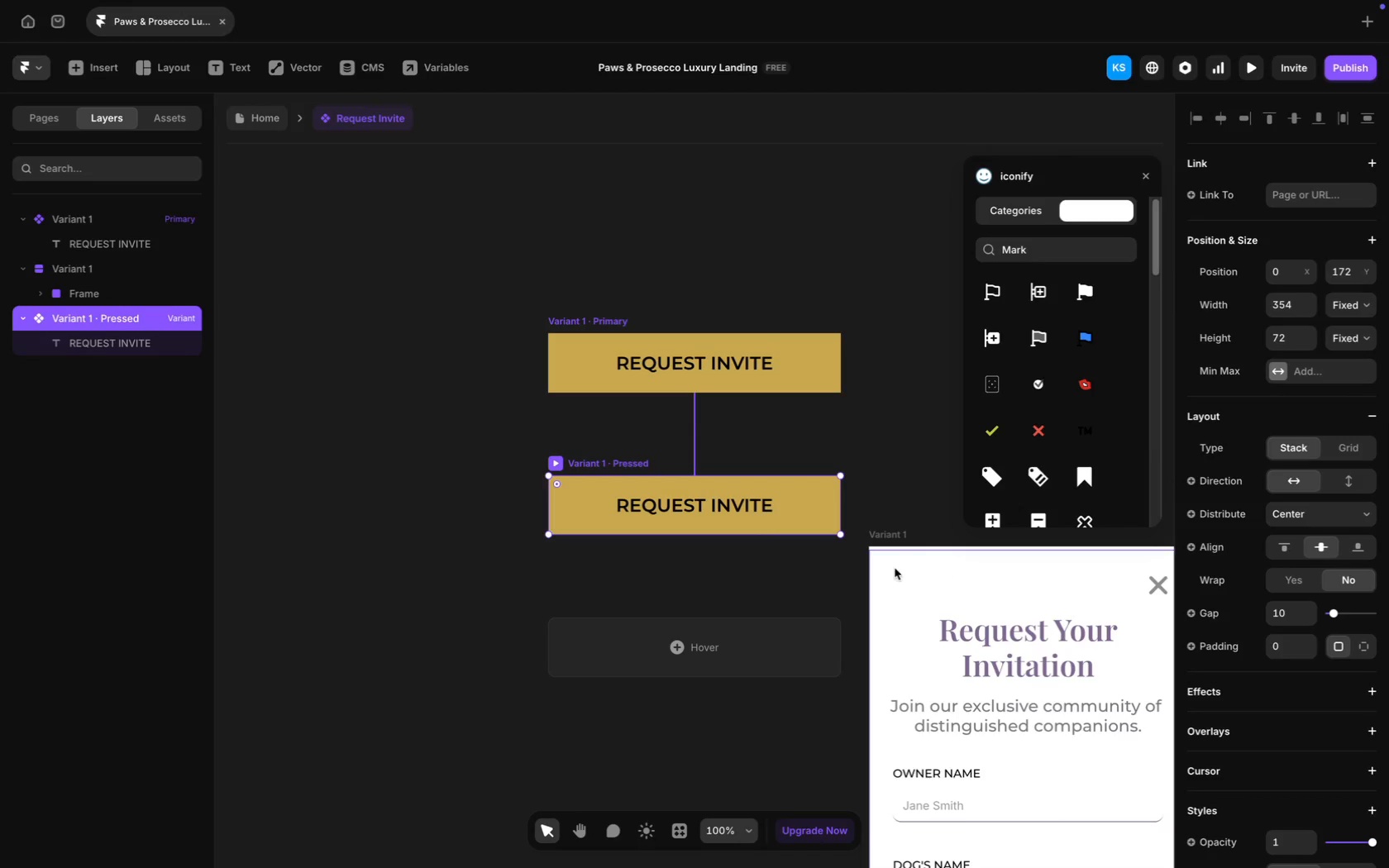 
wait(6.87)
 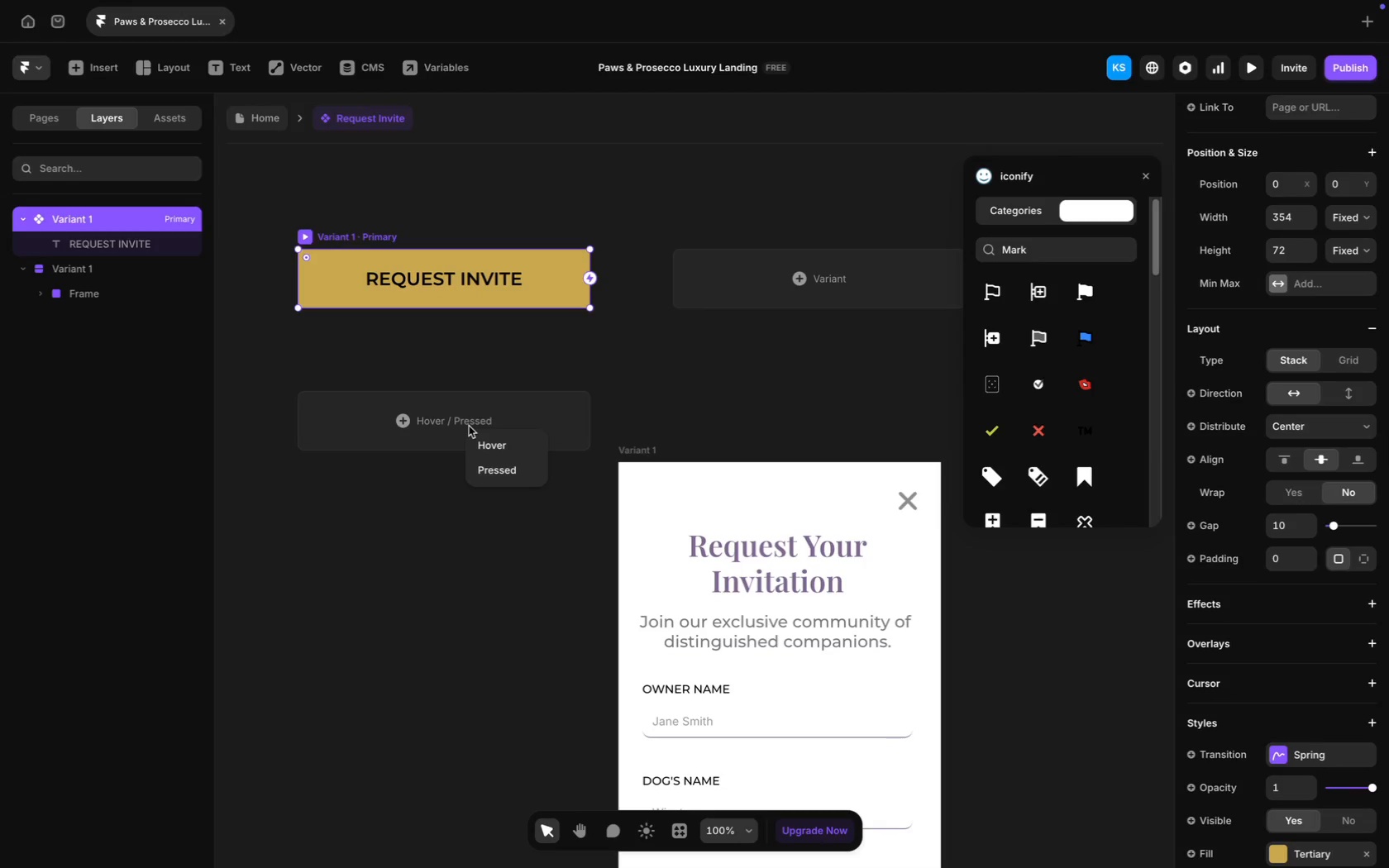 
key(Meta+Z)
 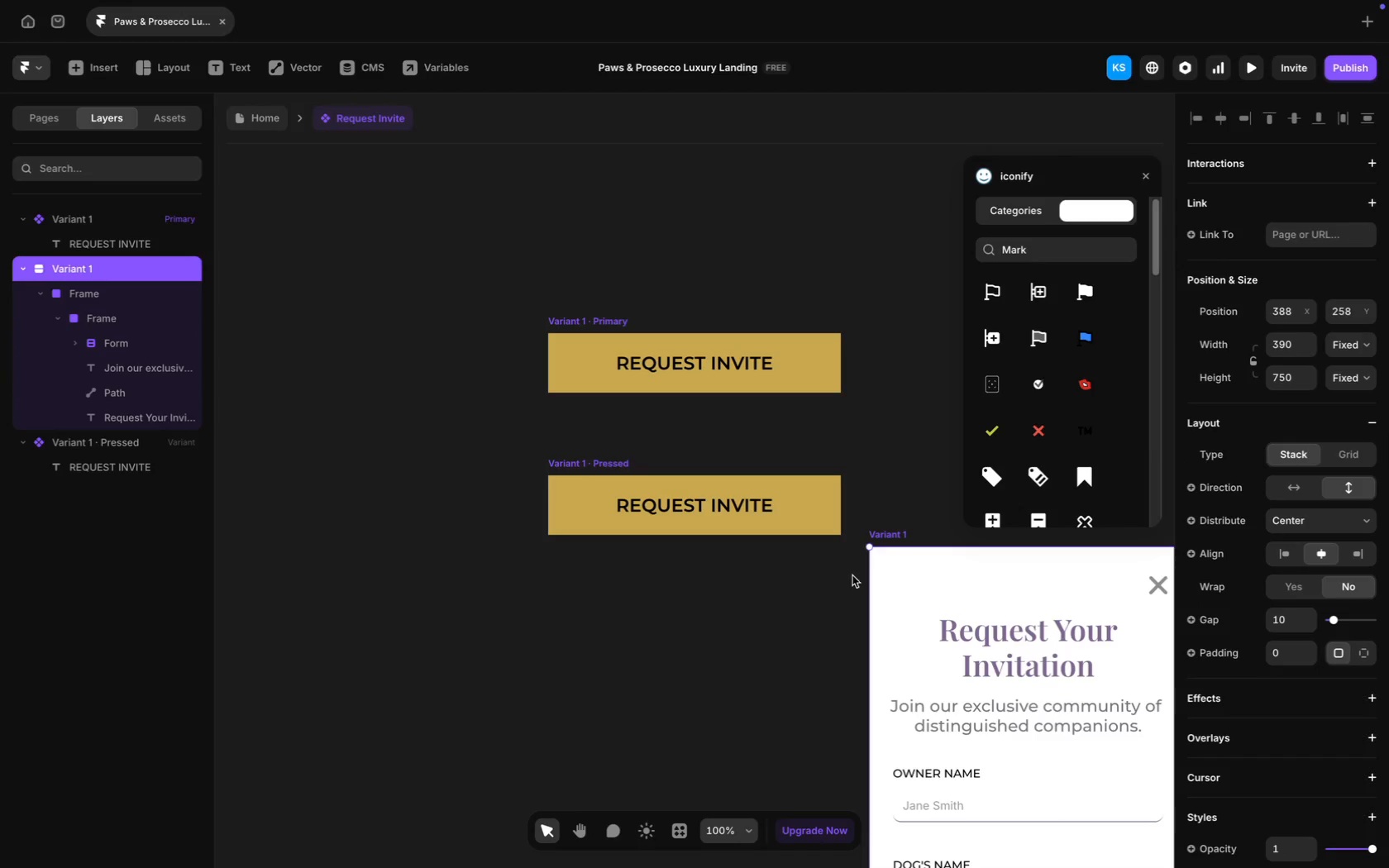 
left_click_drag(start_coordinate=[897, 537], to_coordinate=[759, 482])
 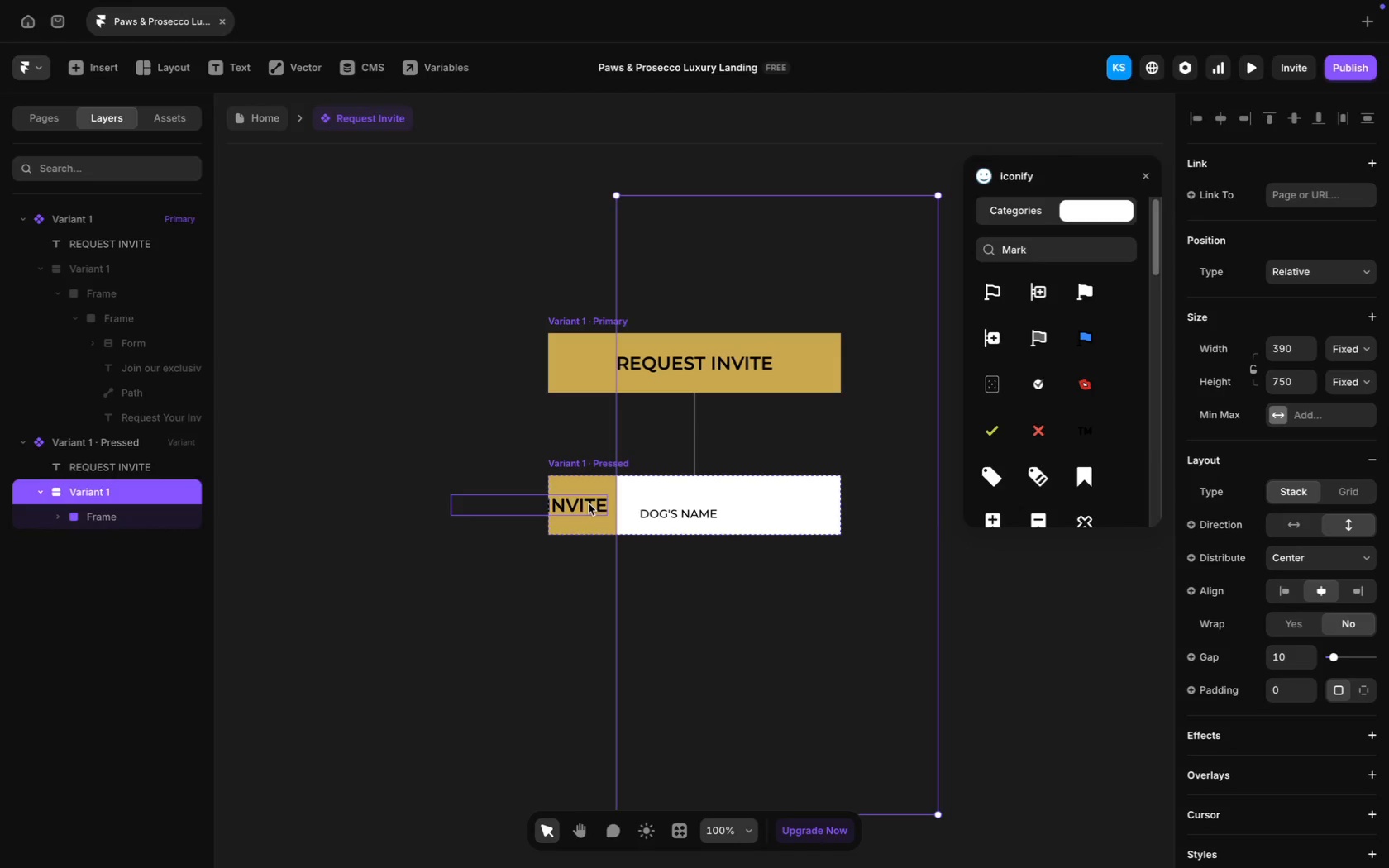 
hold_key(key=CommandLeft, duration=1.01)
 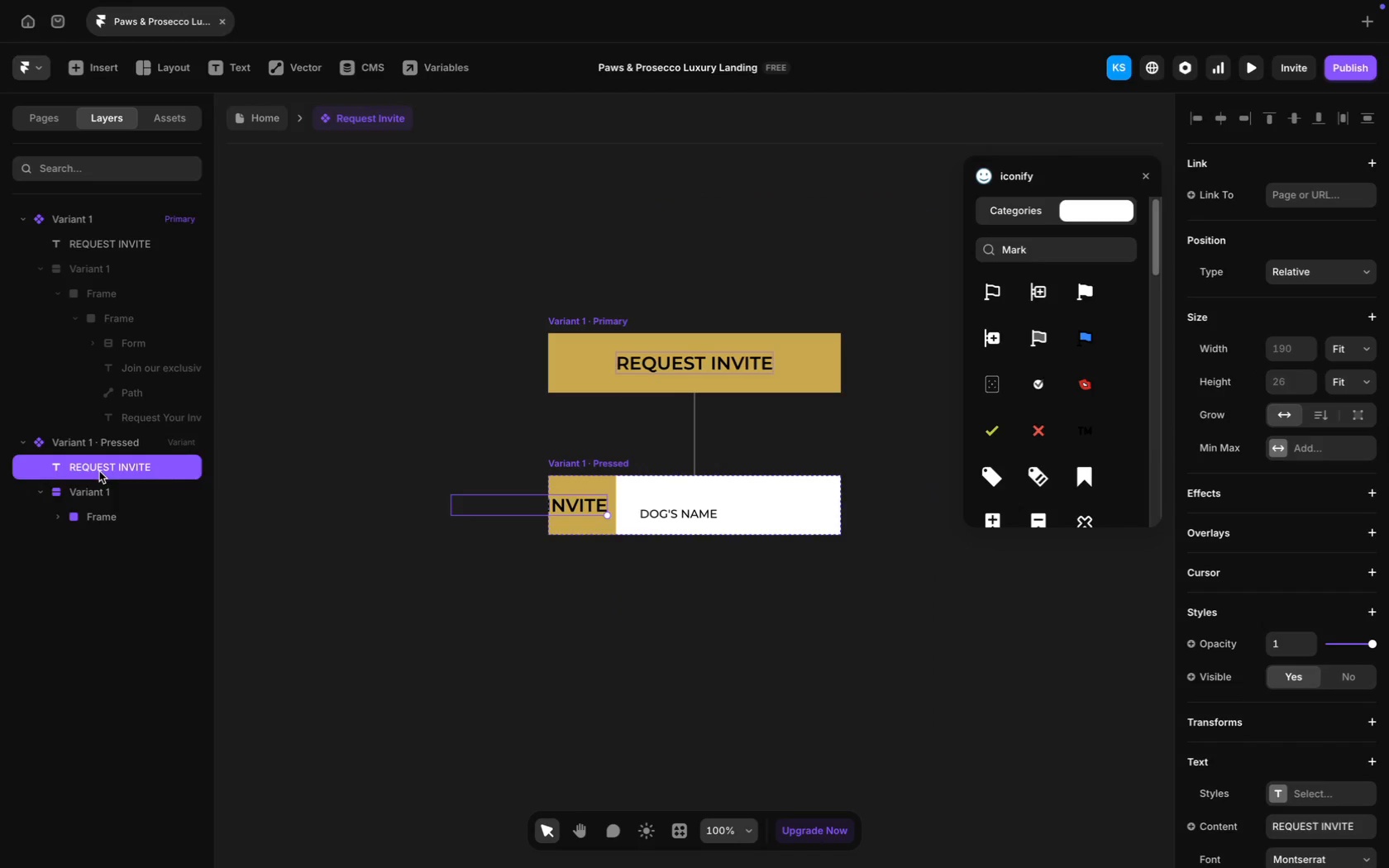 
wait(6.5)
 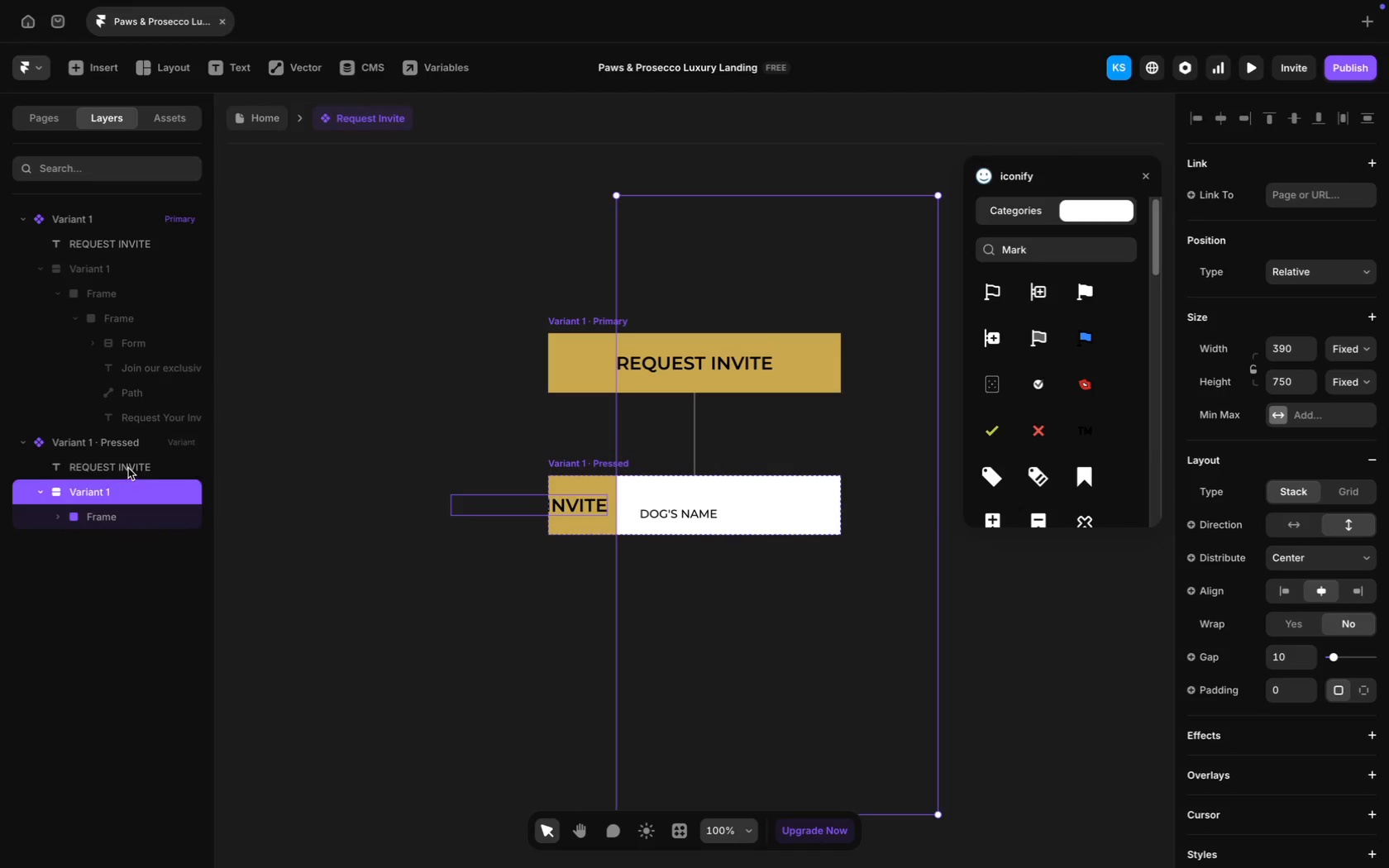 
key(Backspace)
 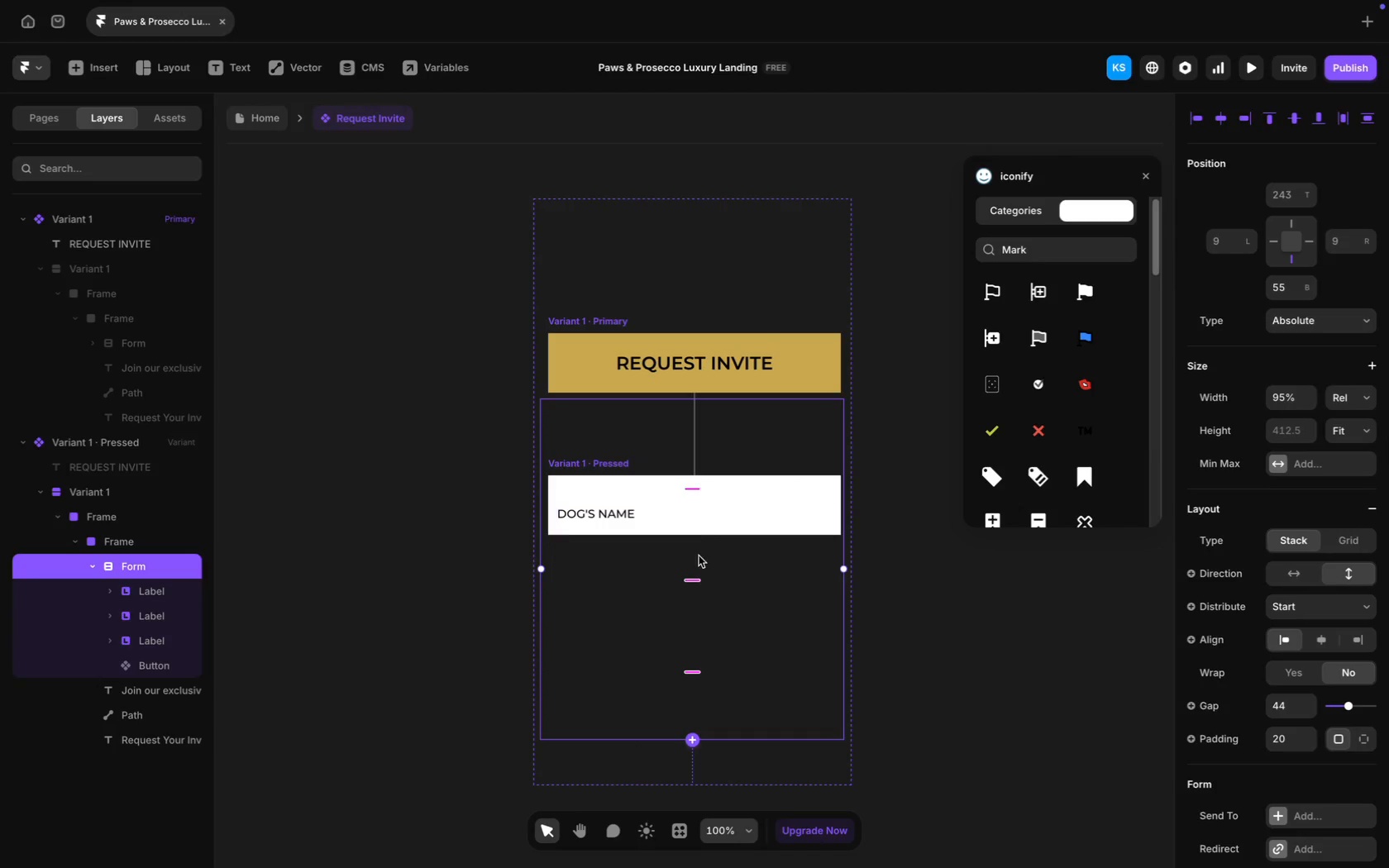 
wait(9.42)
 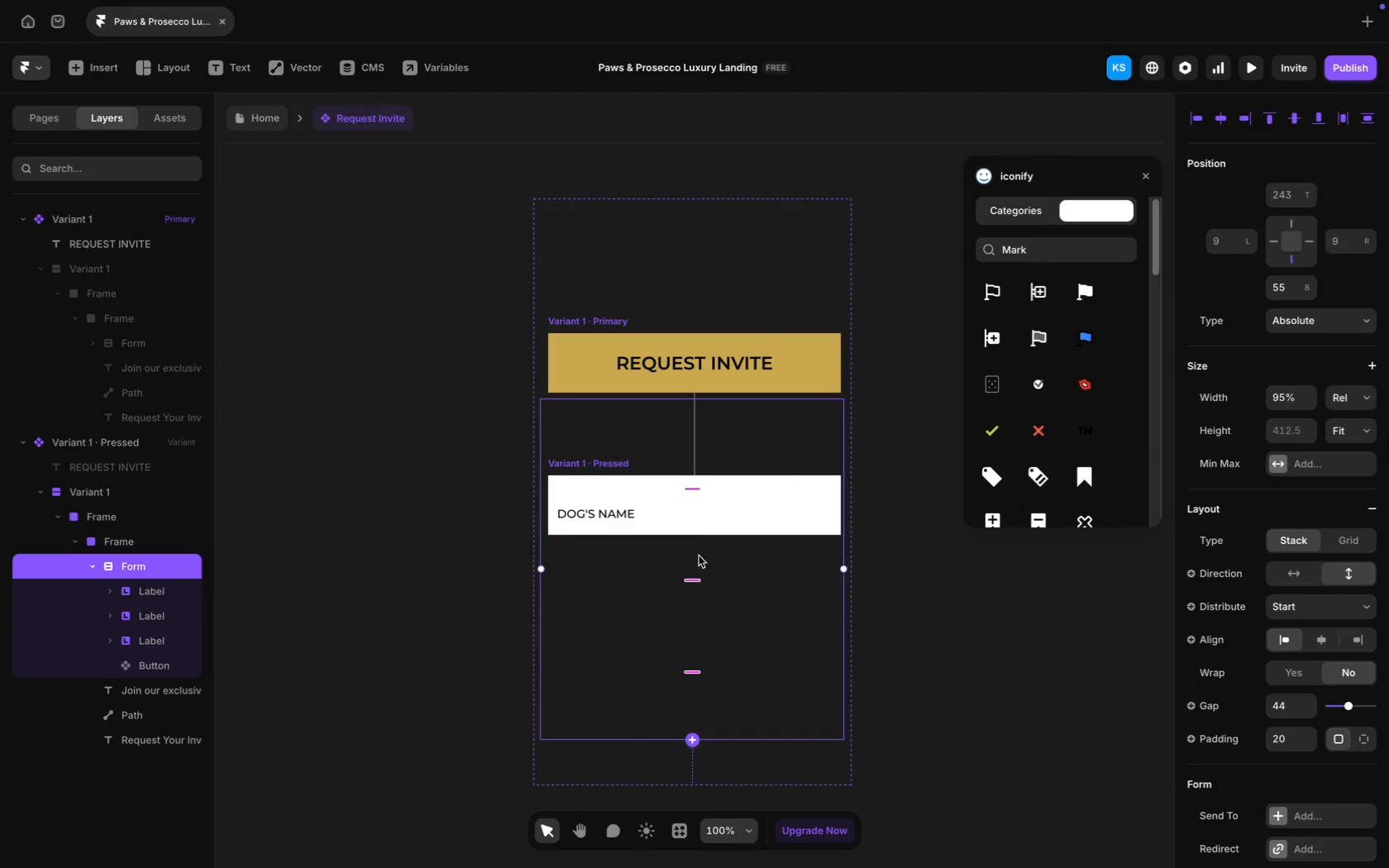 
hold_key(key=CommandLeft, duration=1.72)
 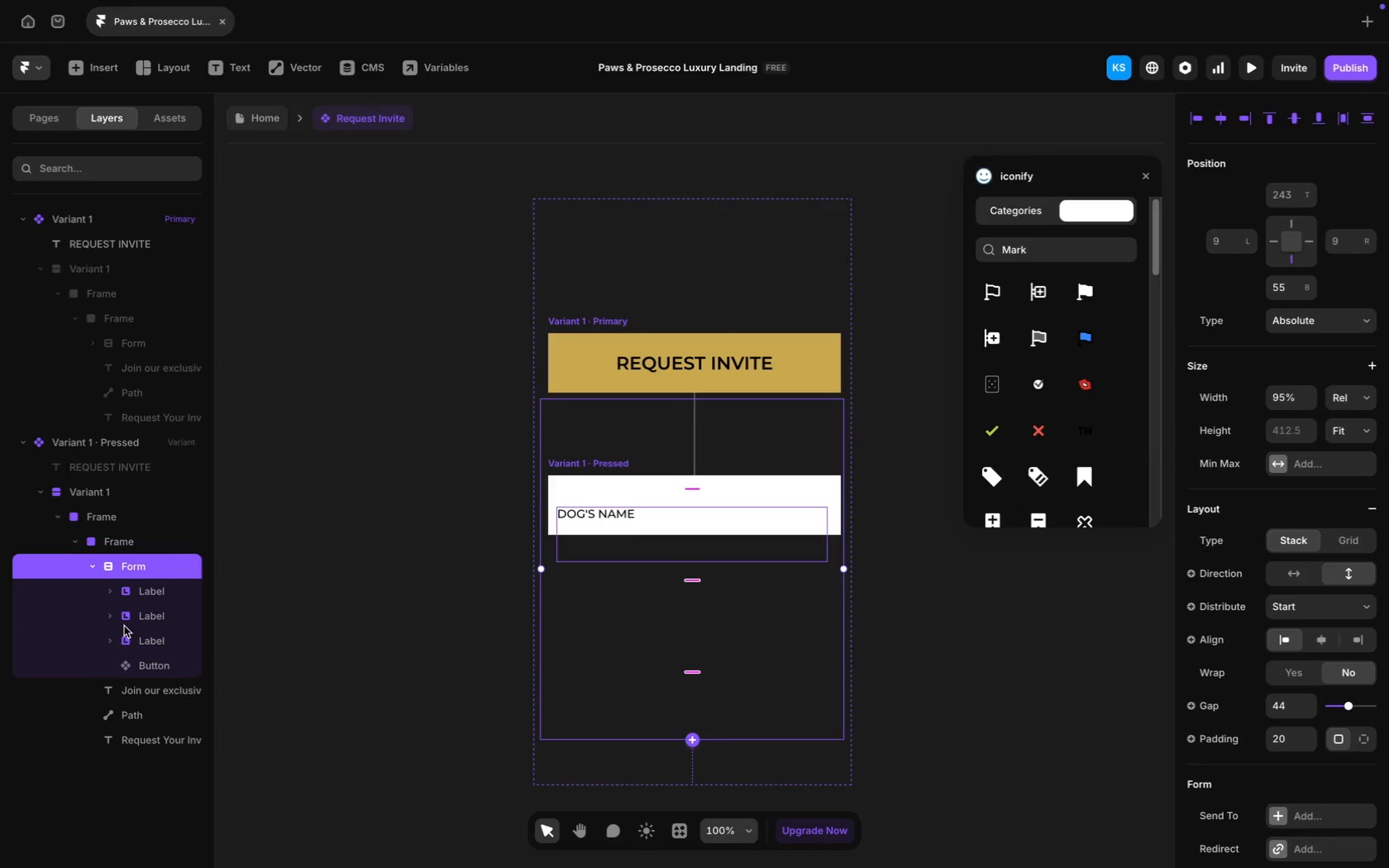 
left_click([95, 536])
 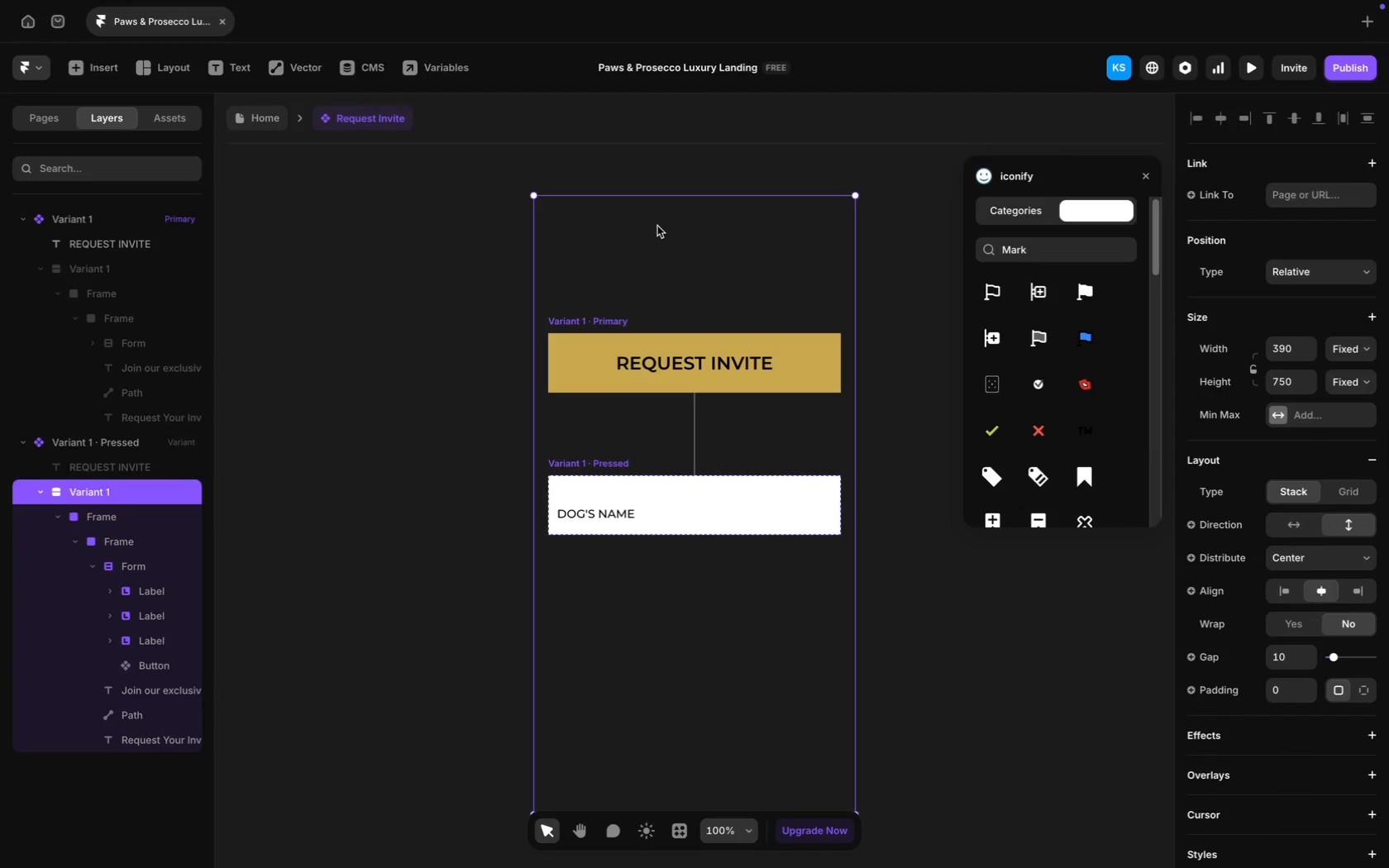 
left_click_drag(start_coordinate=[656, 216], to_coordinate=[672, 475])
 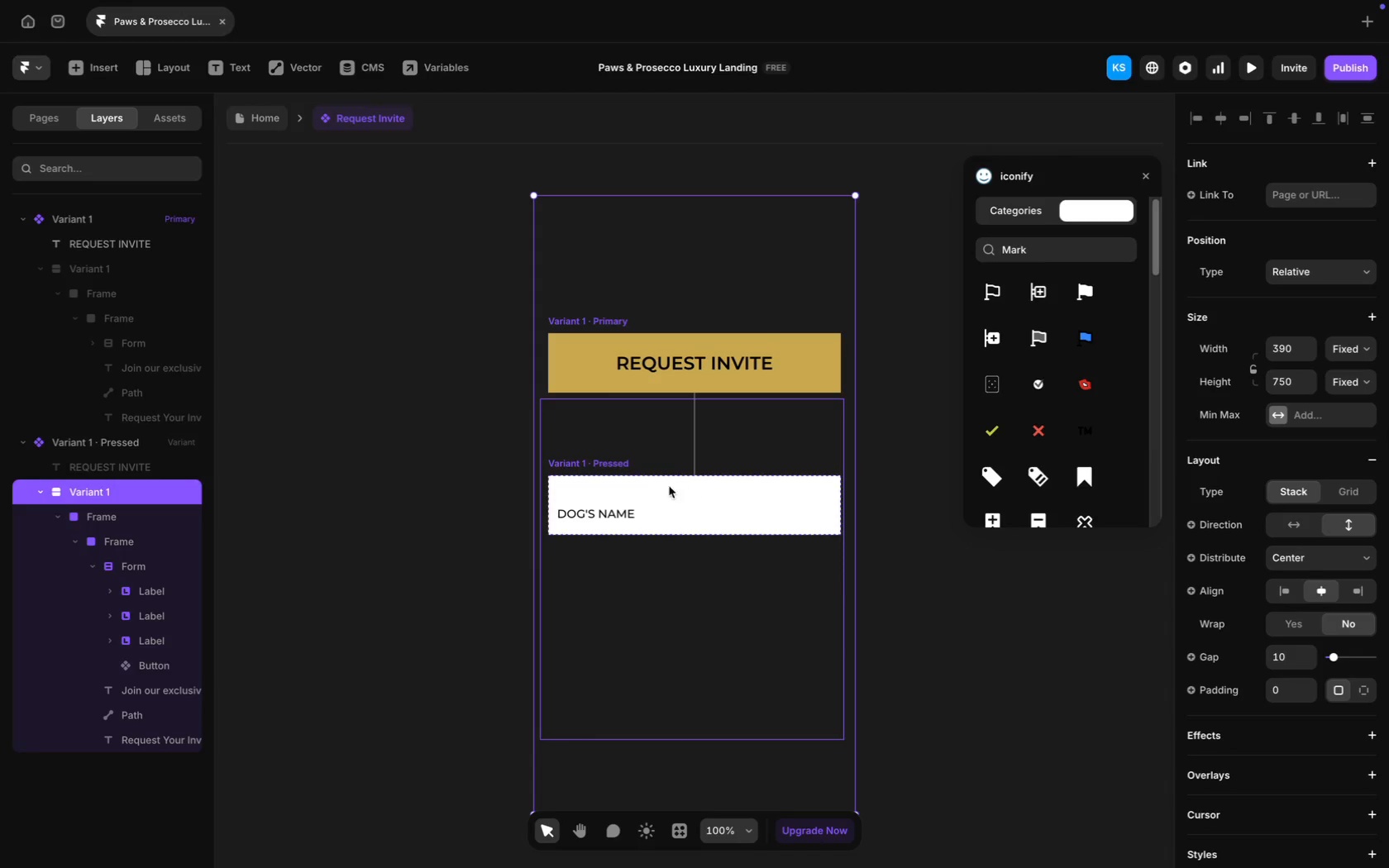 
wait(6.28)
 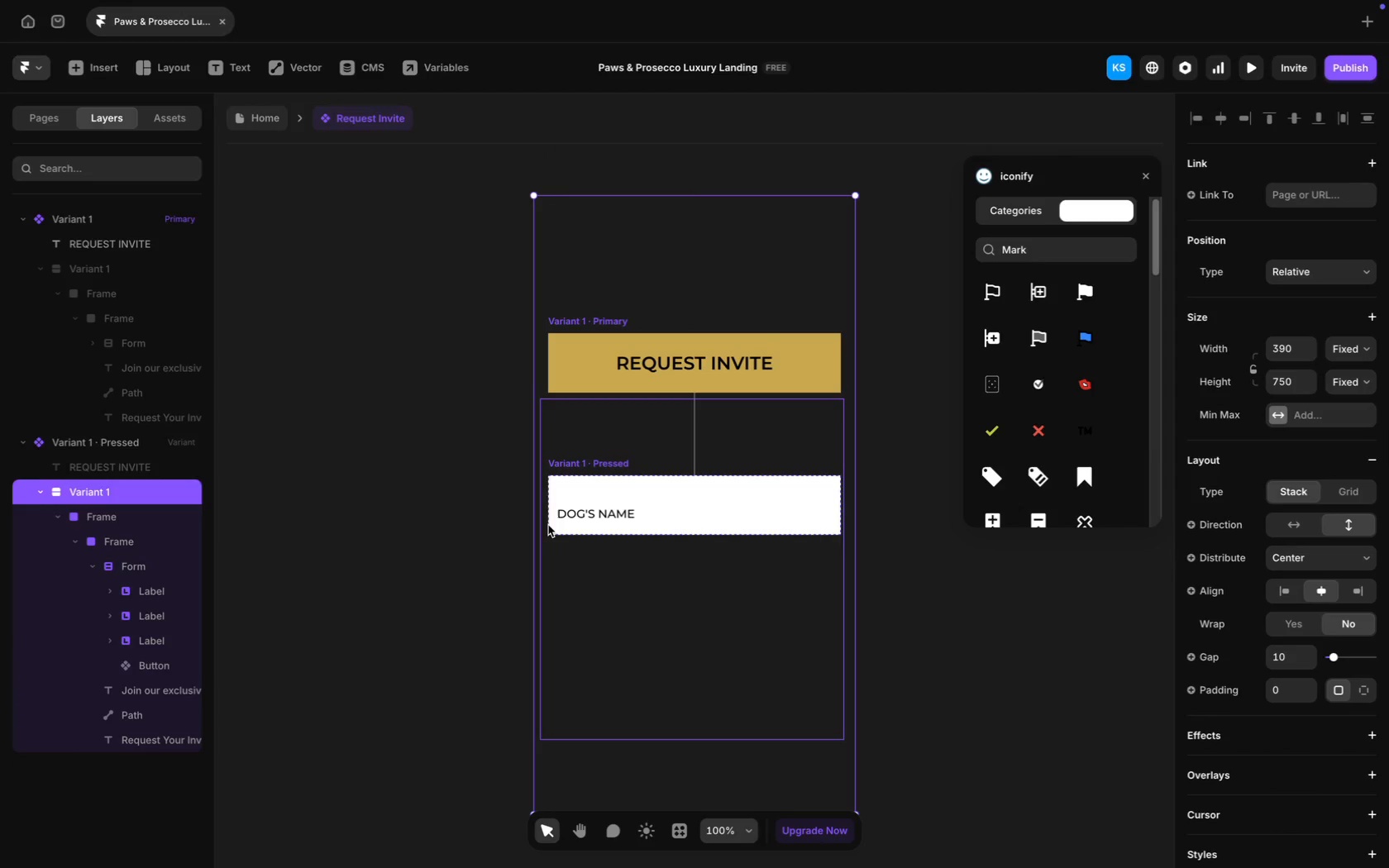 
key(Meta+Z)
 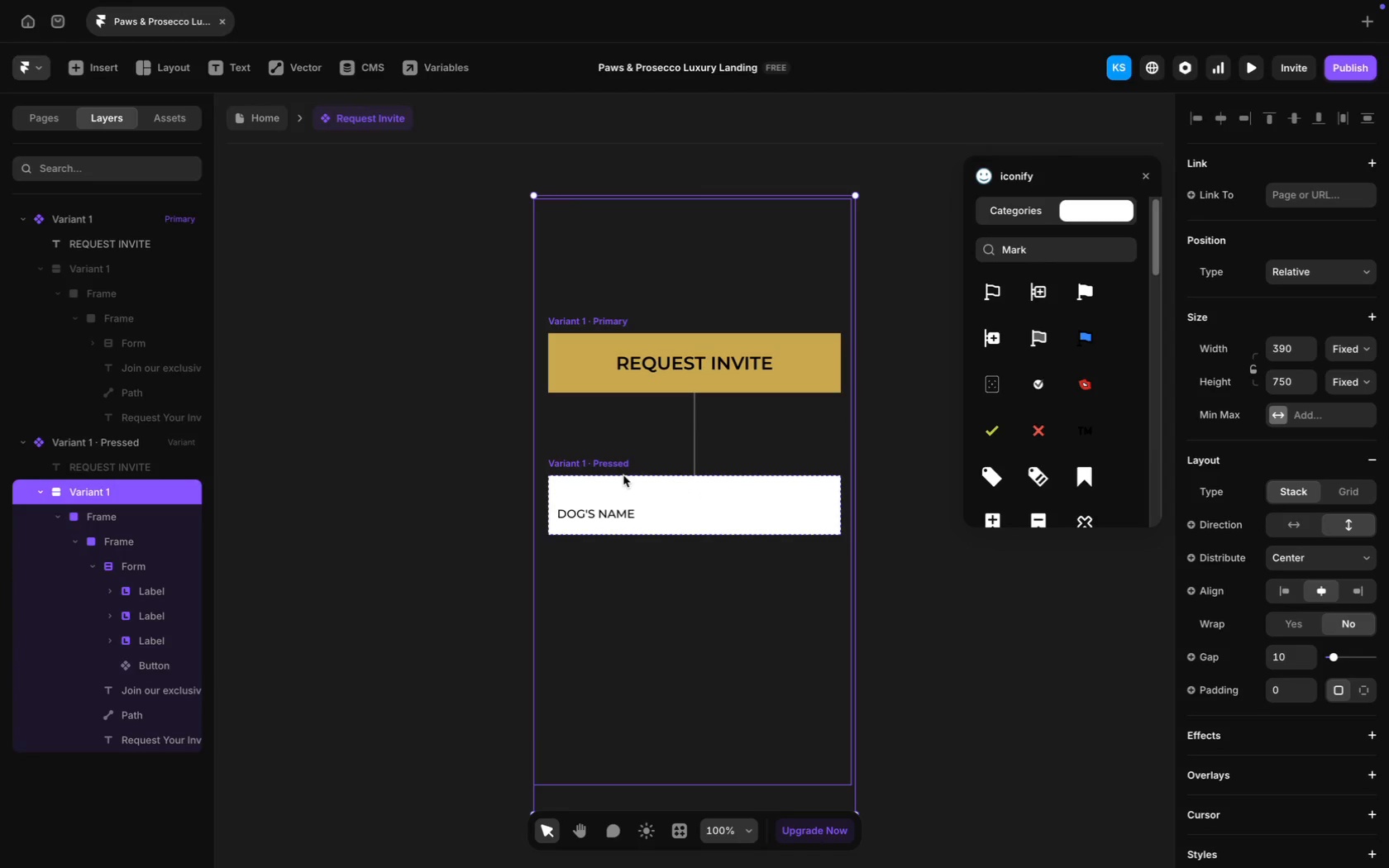 
key(Meta+Z)
 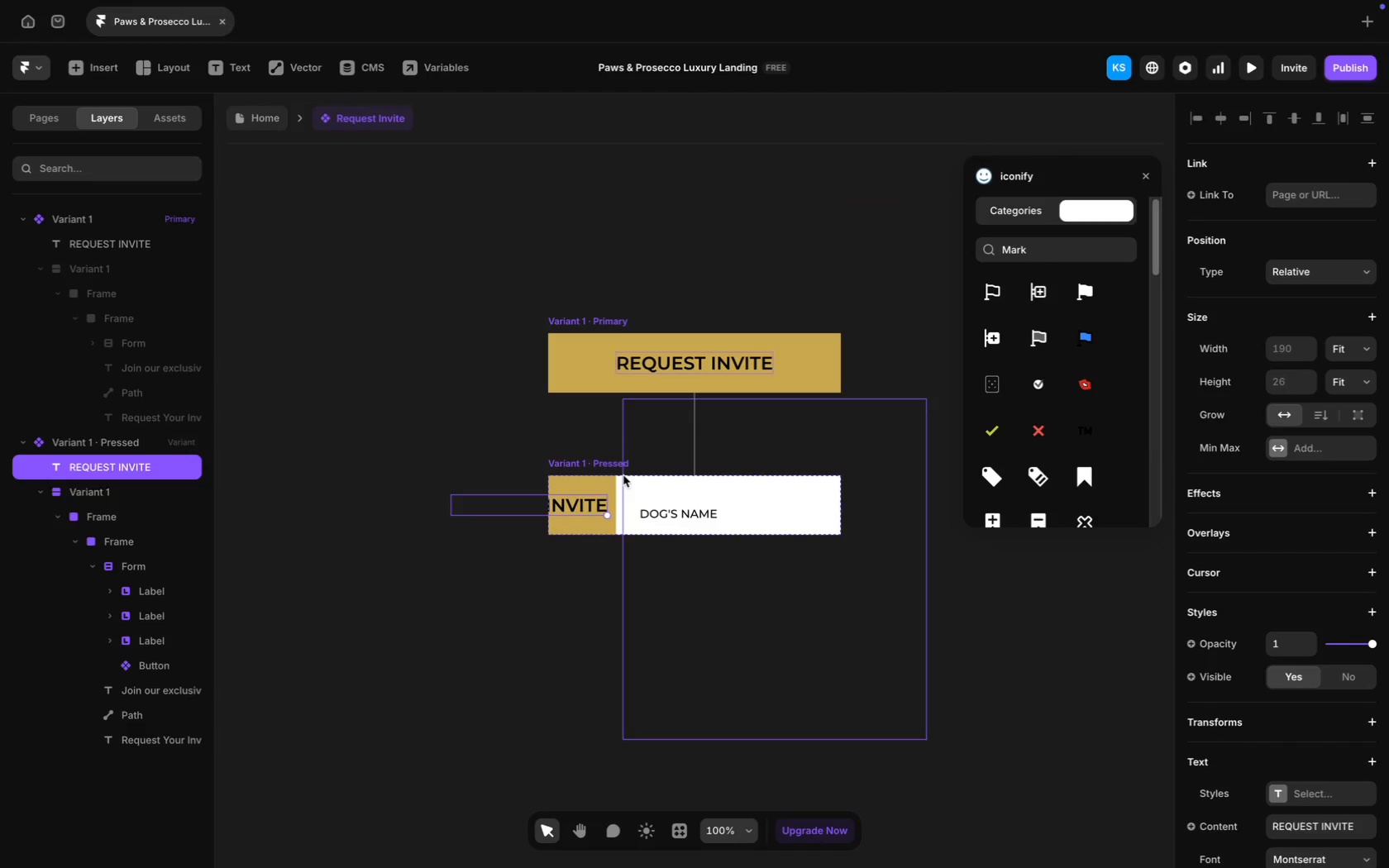 
key(Meta+Z)
 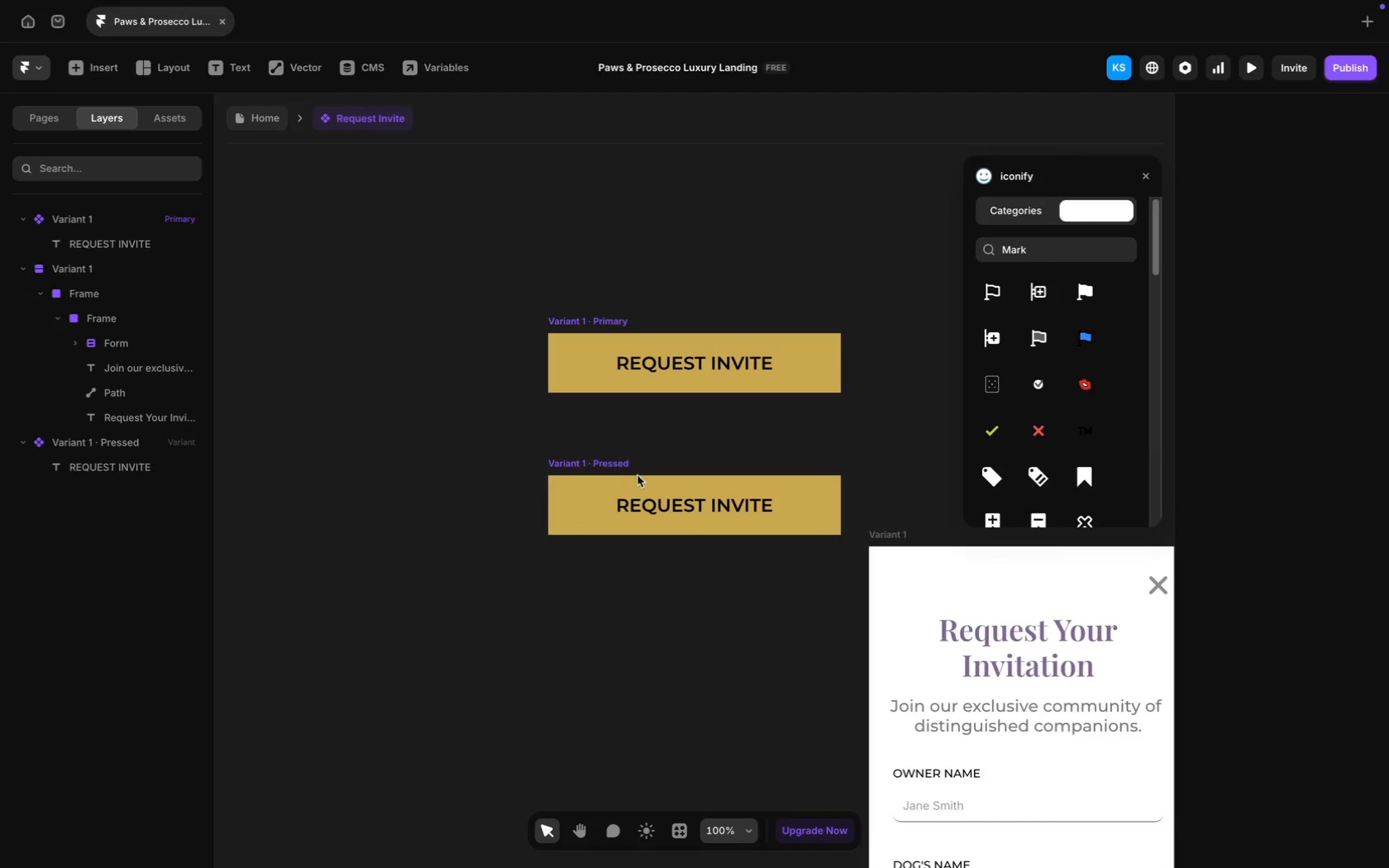 
scroll: coordinate [773, 545], scroll_direction: down, amount: 15.0
 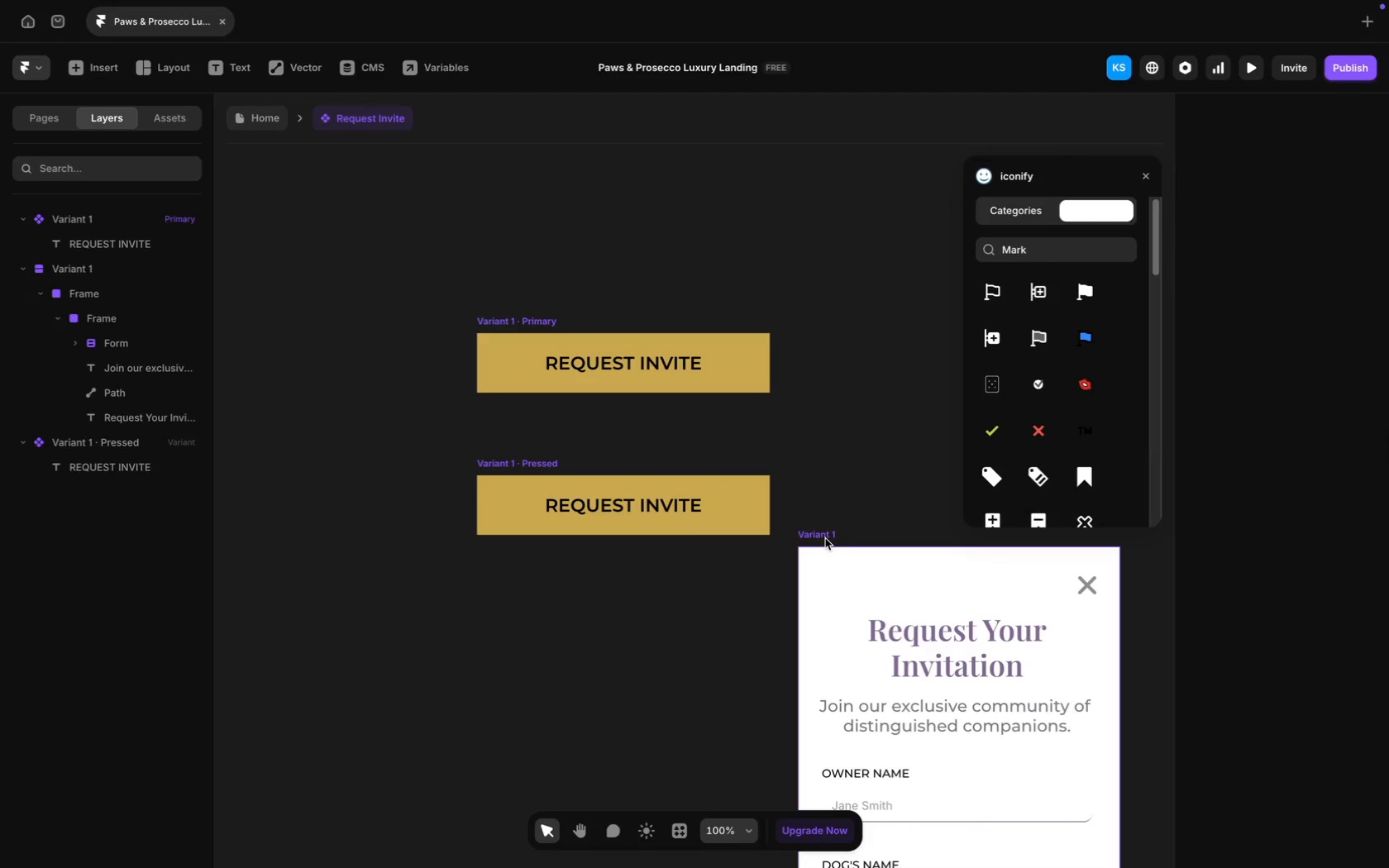 
left_click([825, 537])
 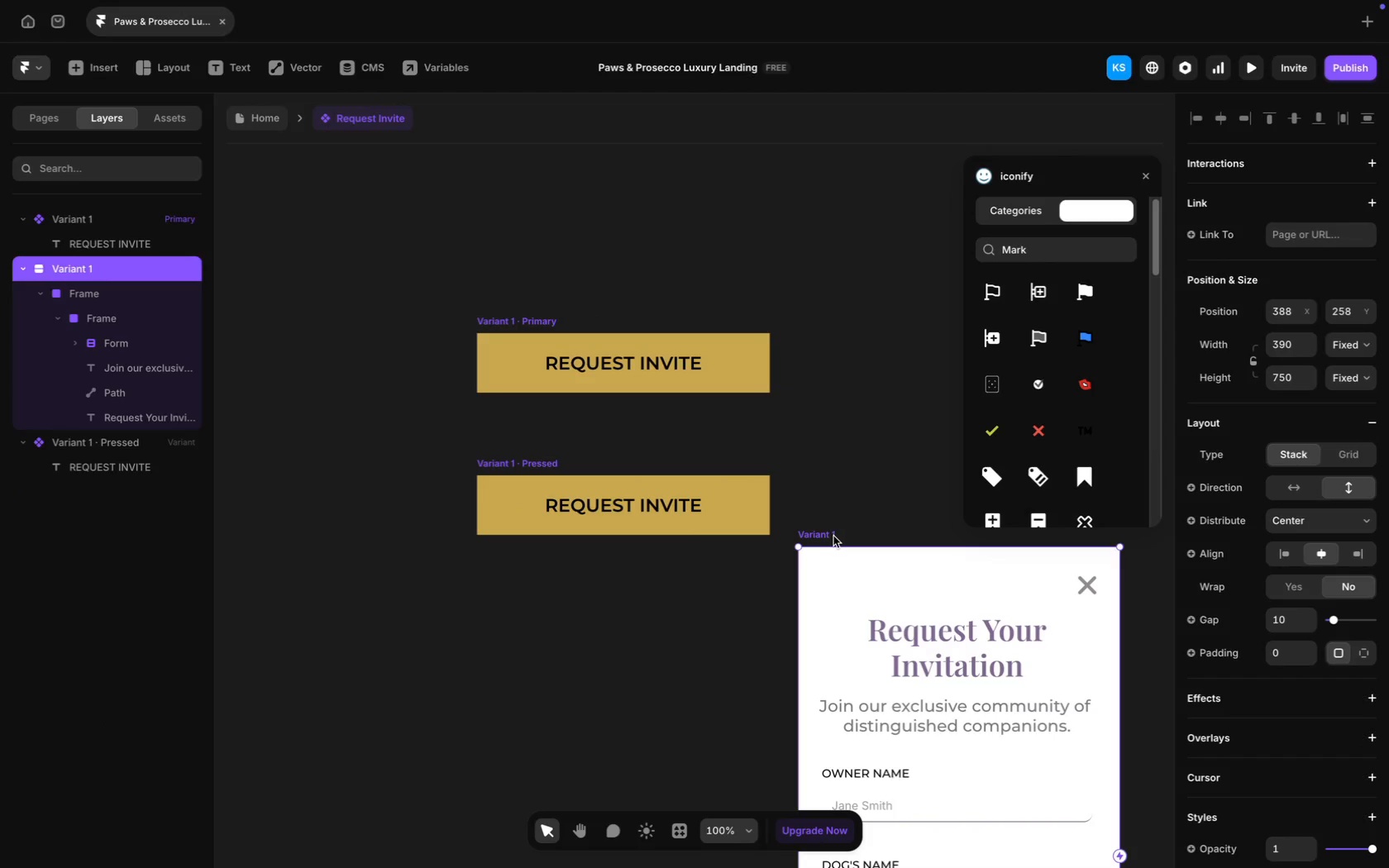 
left_click_drag(start_coordinate=[833, 537], to_coordinate=[876, 559])
 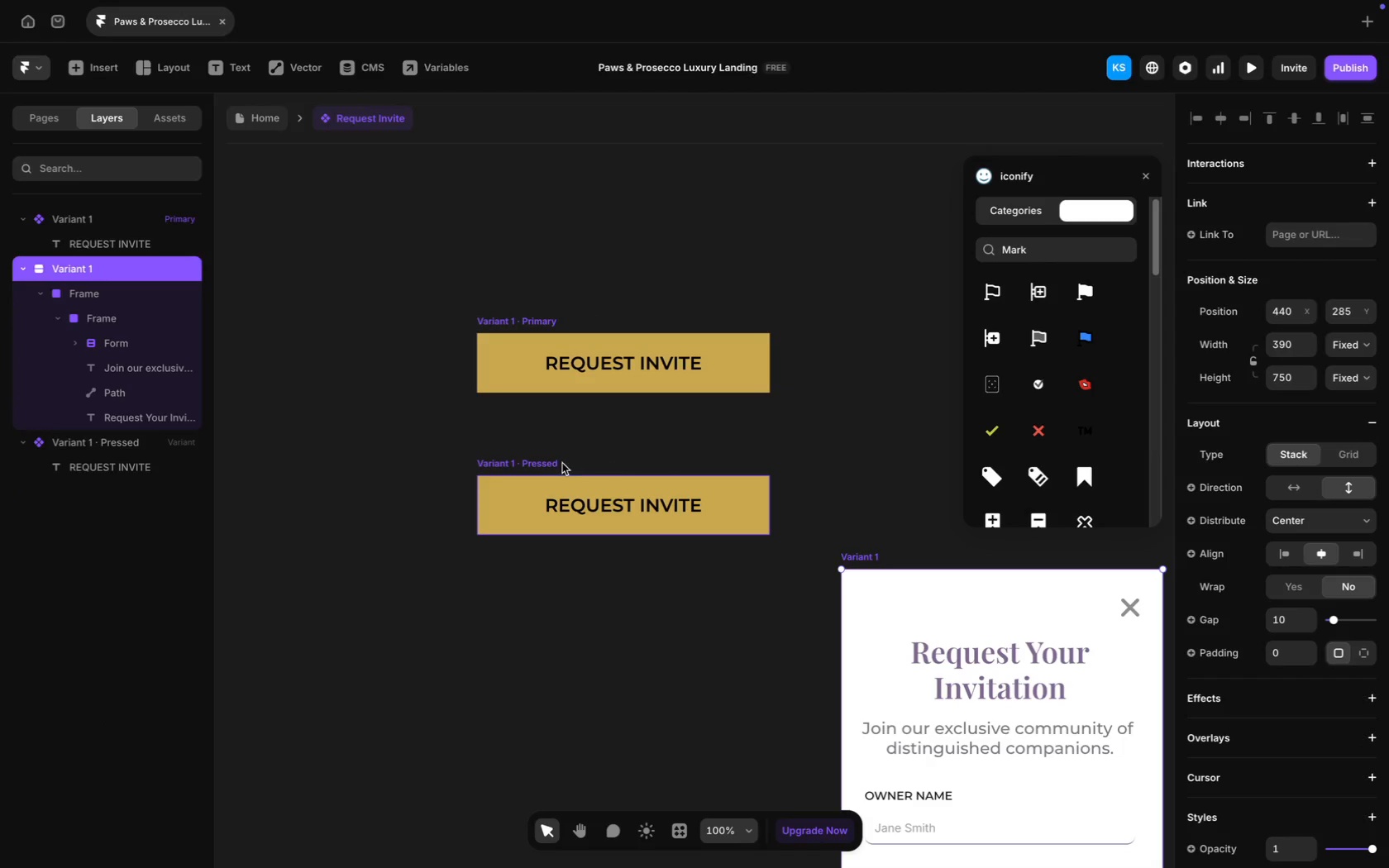 
left_click([533, 460])
 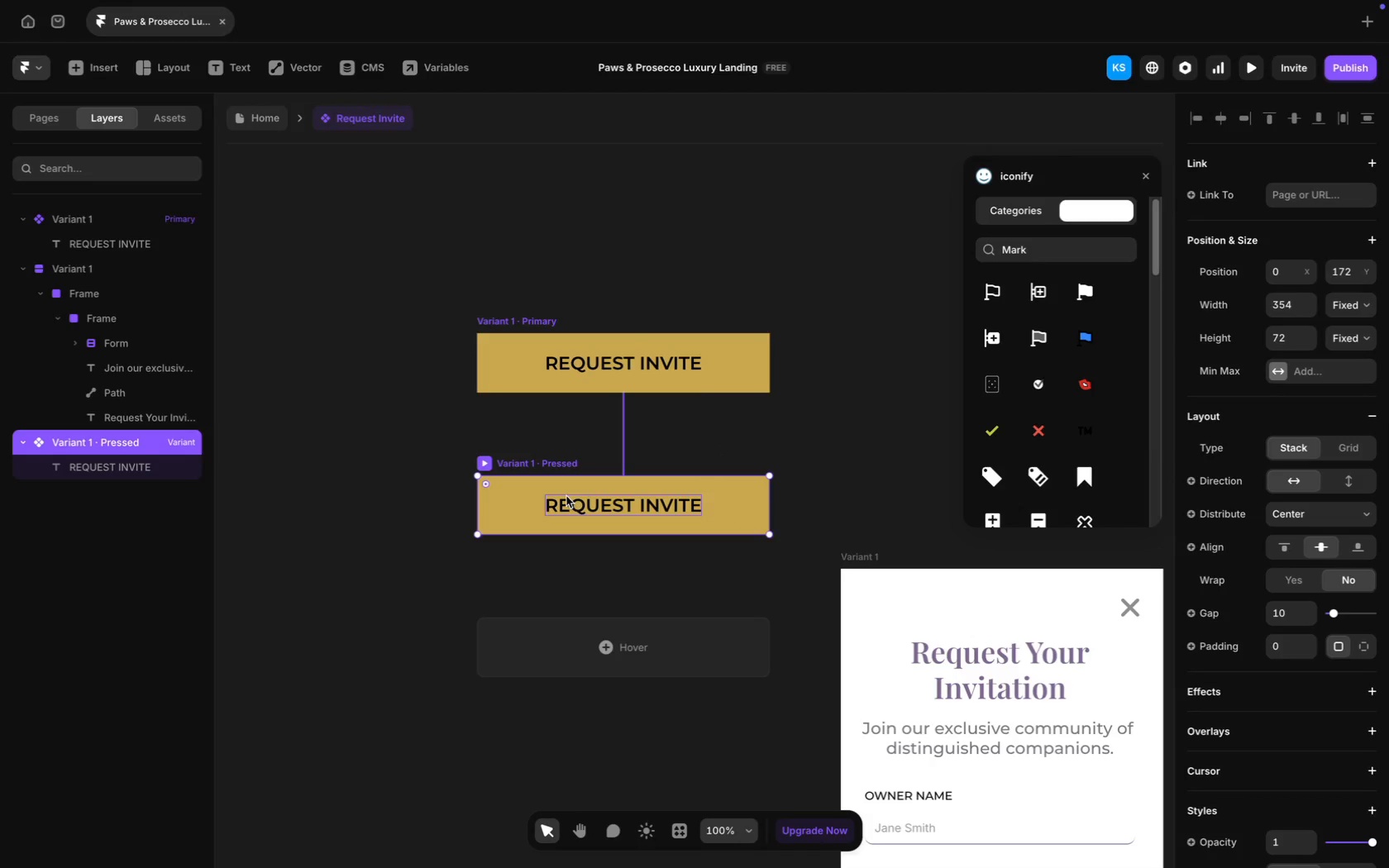 
left_click([518, 487])
 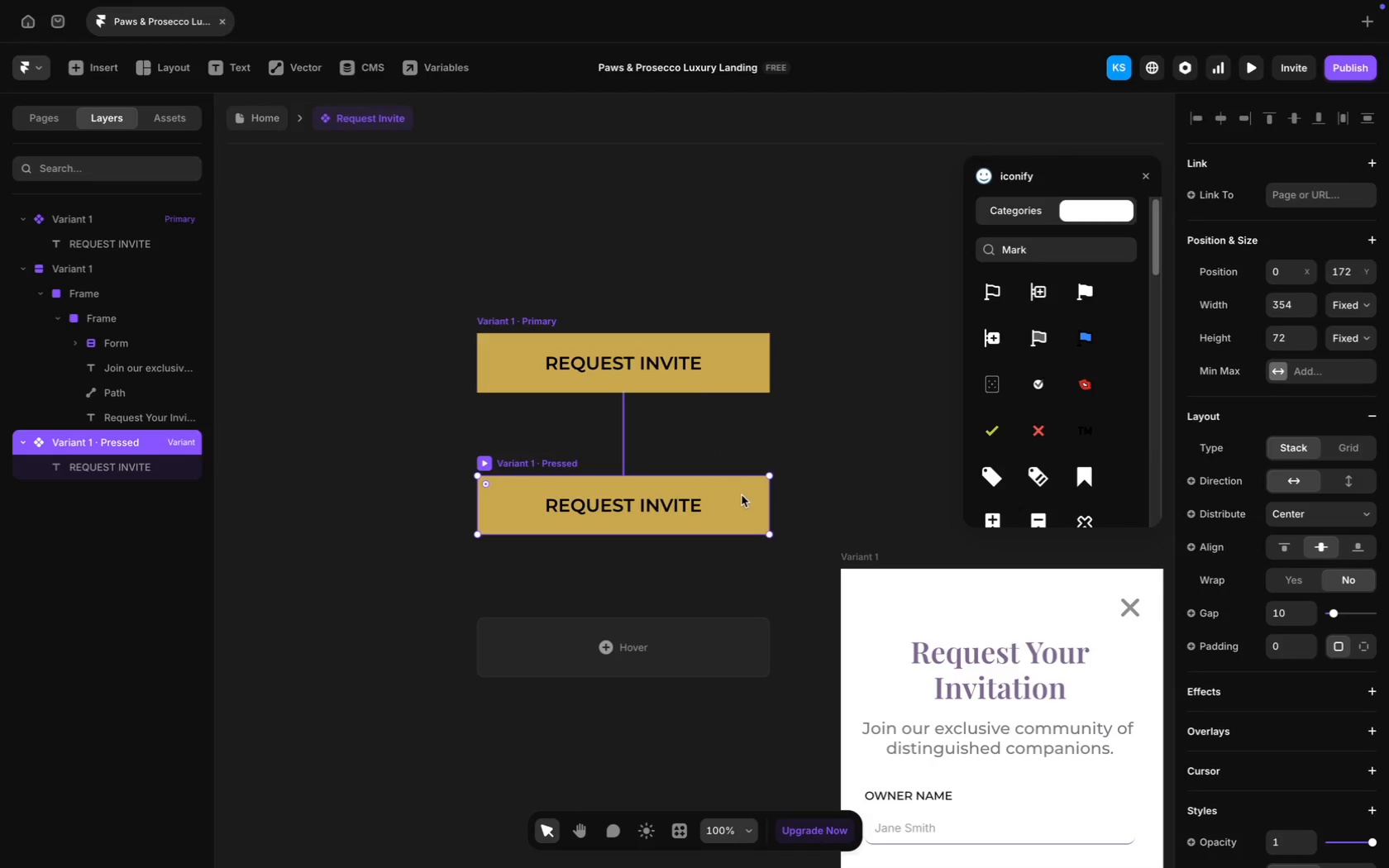 
key(Backspace)
 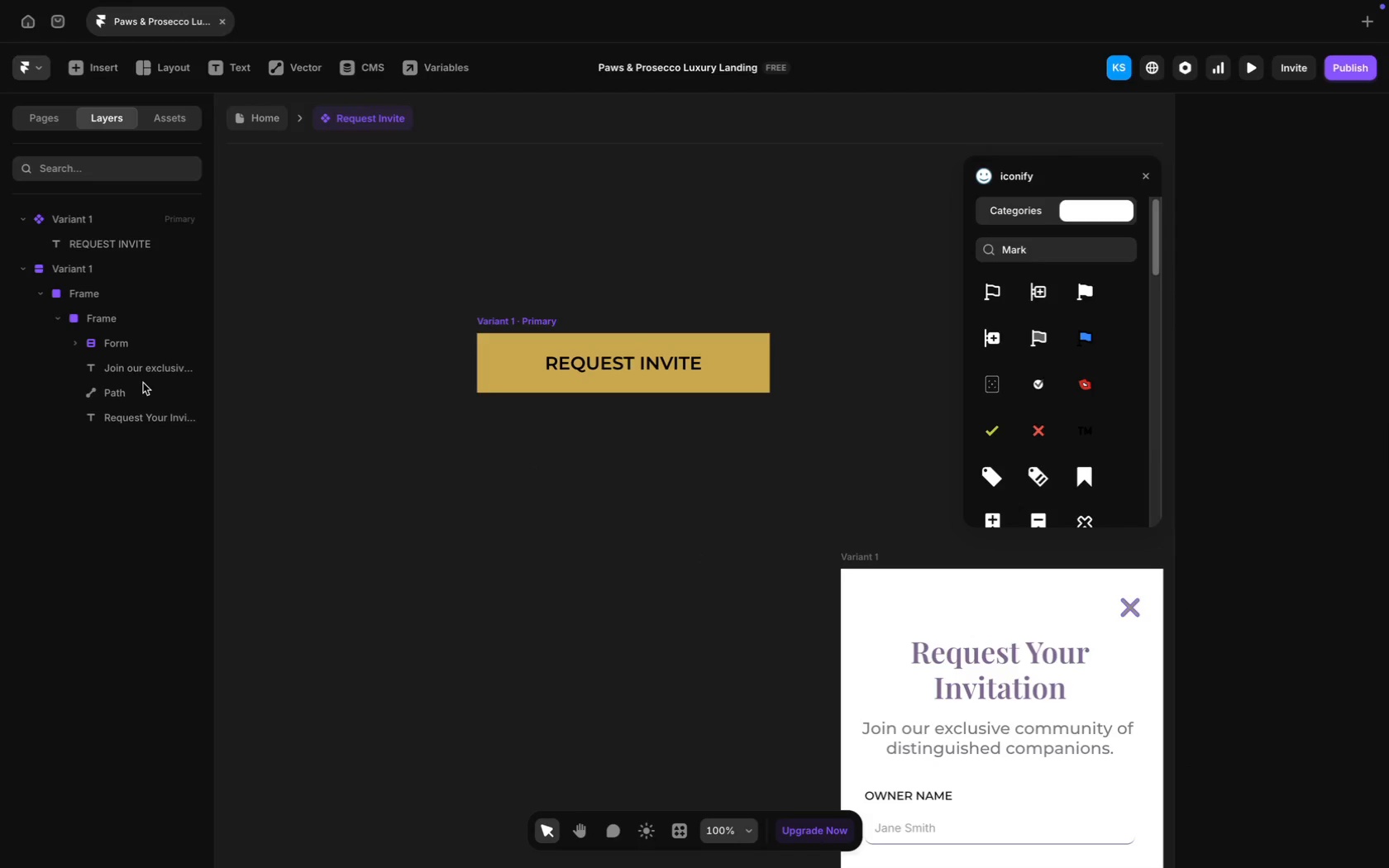 
left_click([83, 215])
 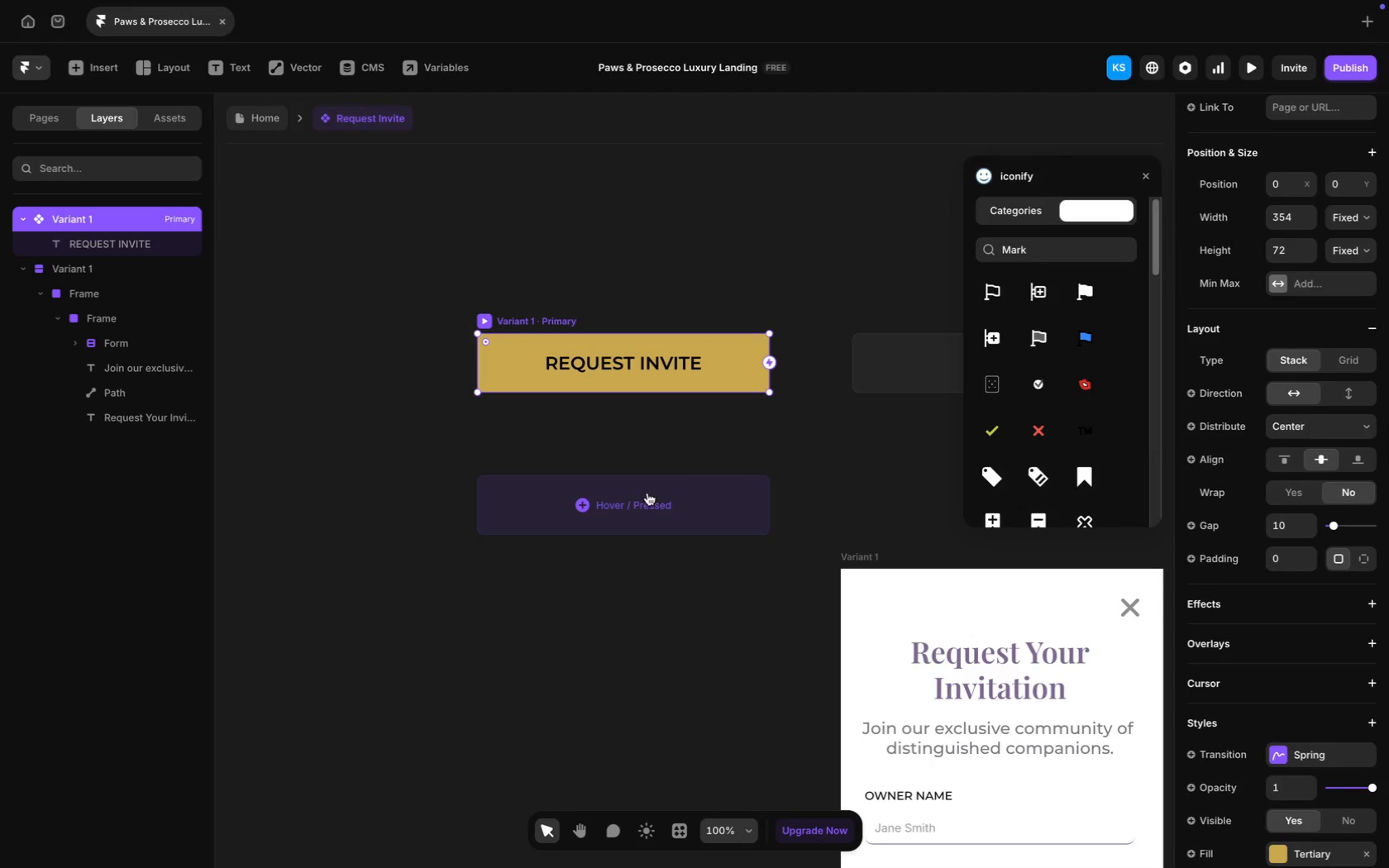 
scroll: coordinate [744, 570], scroll_direction: down, amount: 10.0
 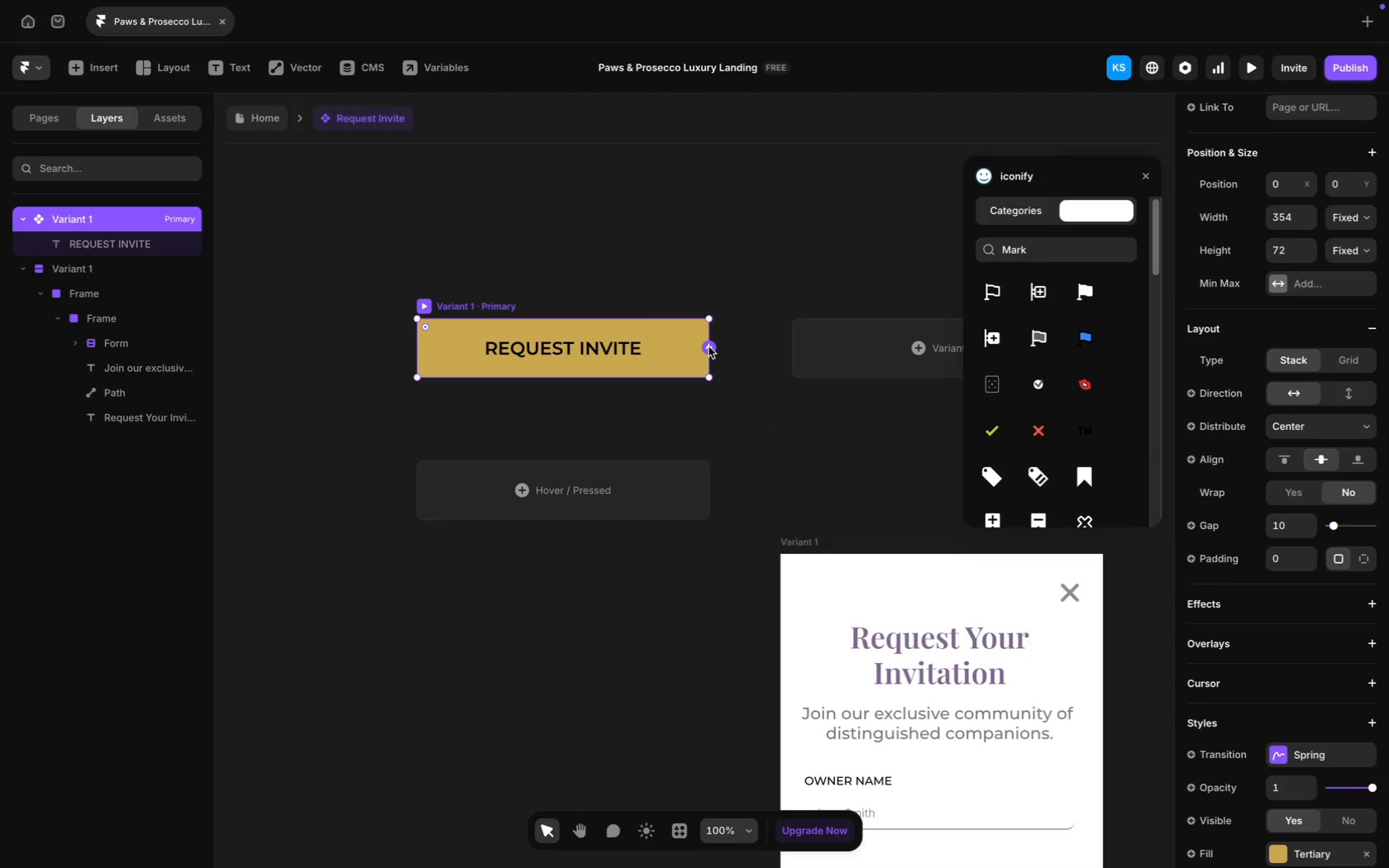 
left_click_drag(start_coordinate=[709, 345], to_coordinate=[784, 614])
 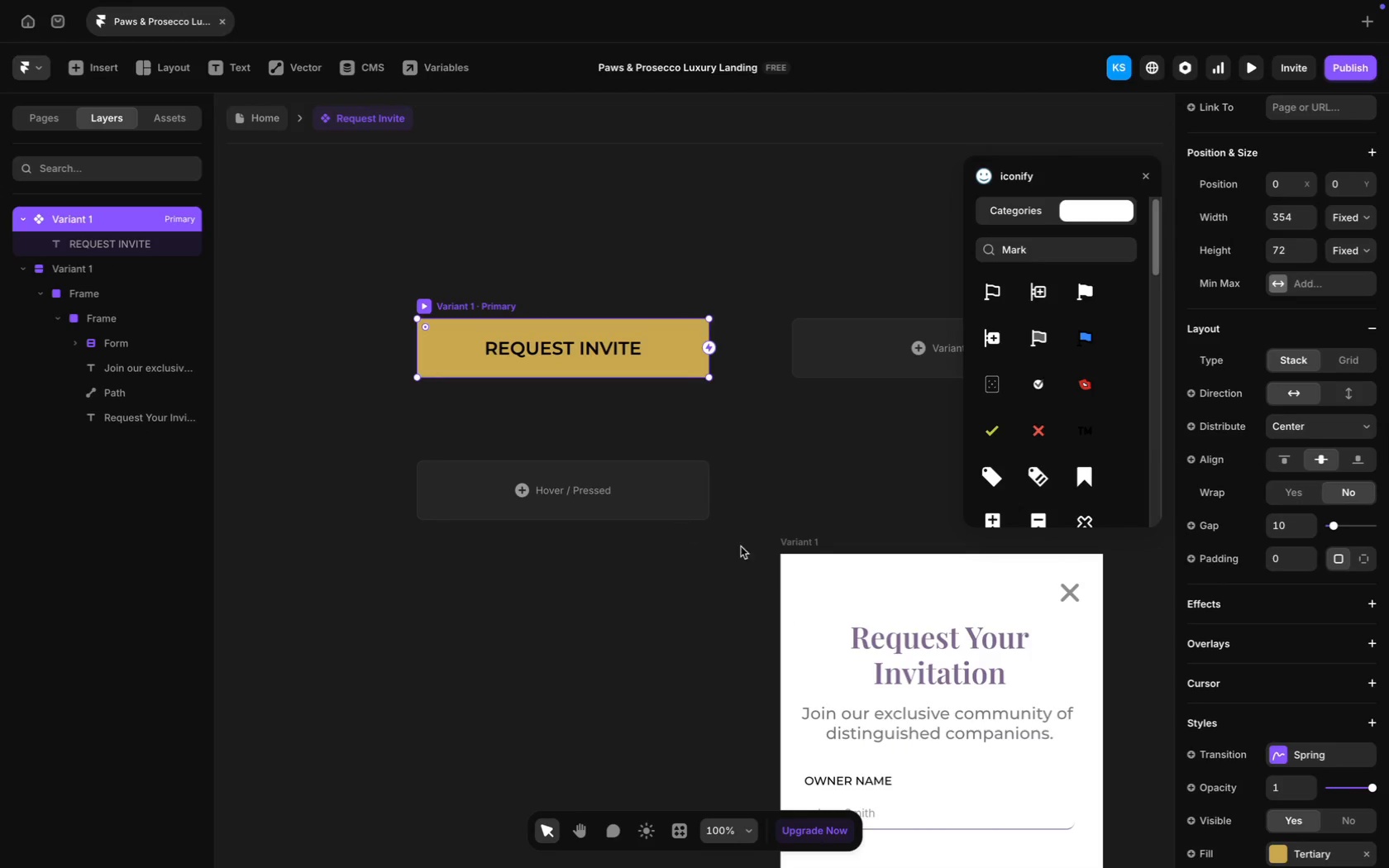 
scroll: coordinate [785, 584], scroll_direction: down, amount: 12.0
 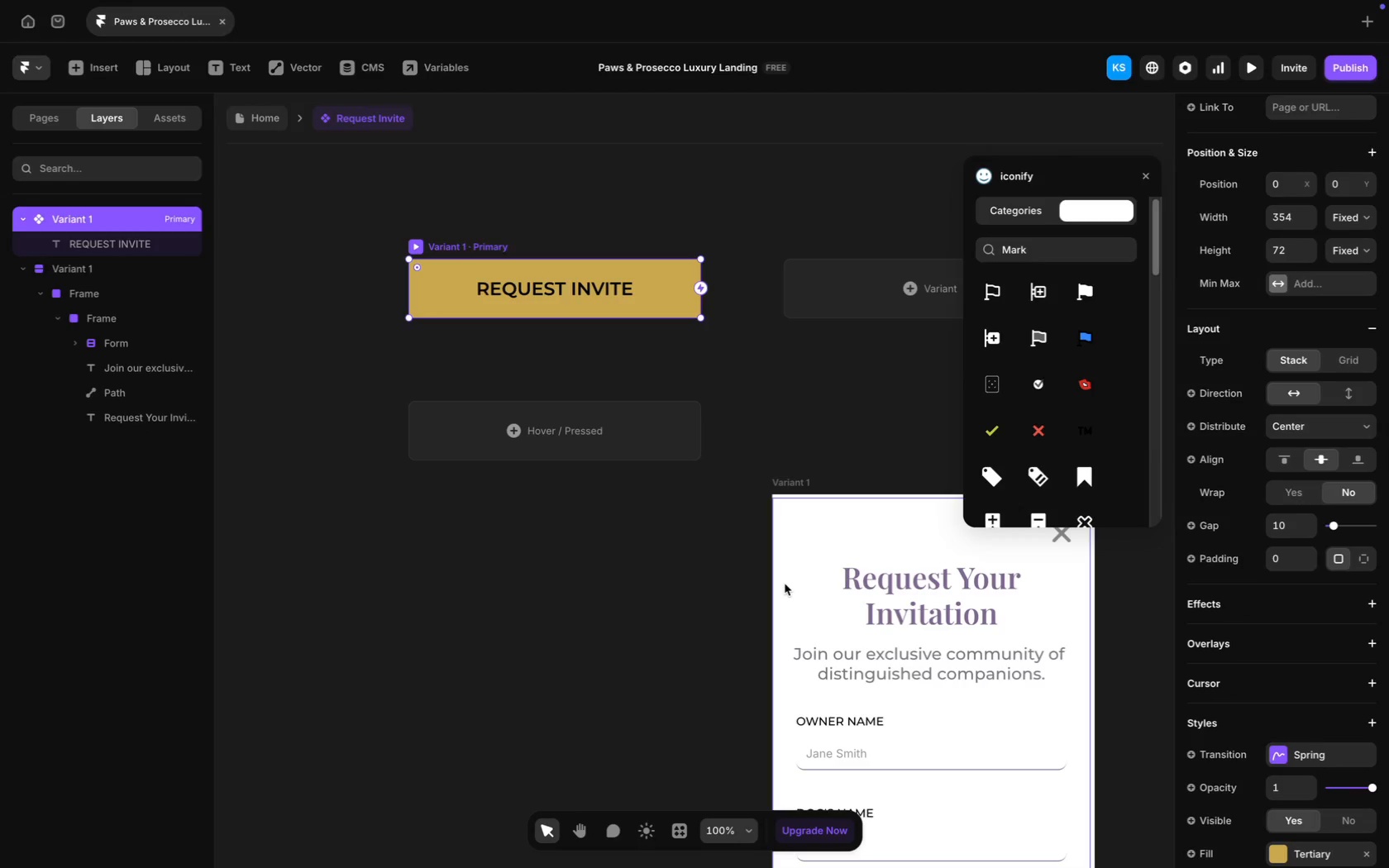 
scroll: coordinate [785, 584], scroll_direction: up, amount: 14.0
 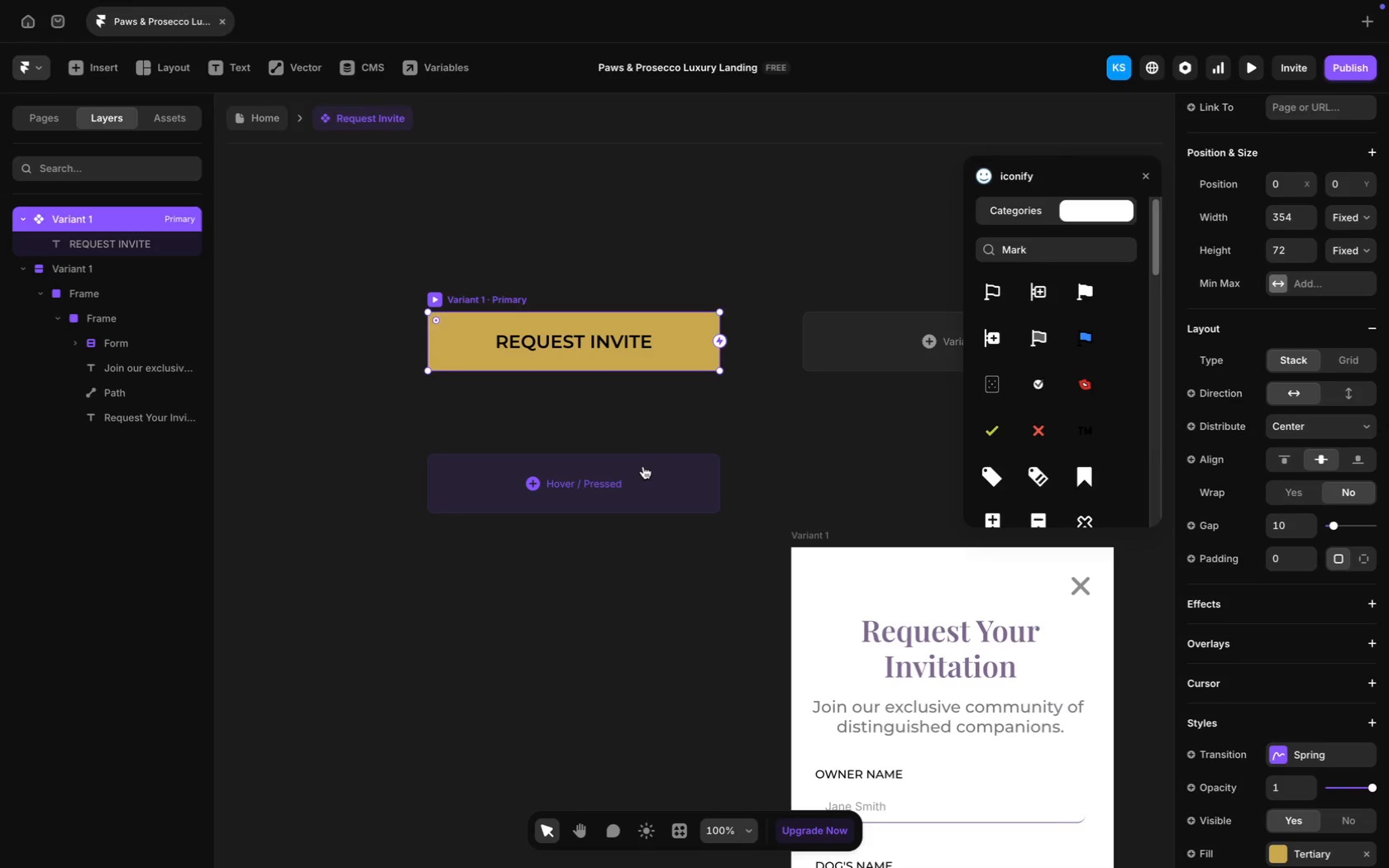 
left_click([643, 467])
 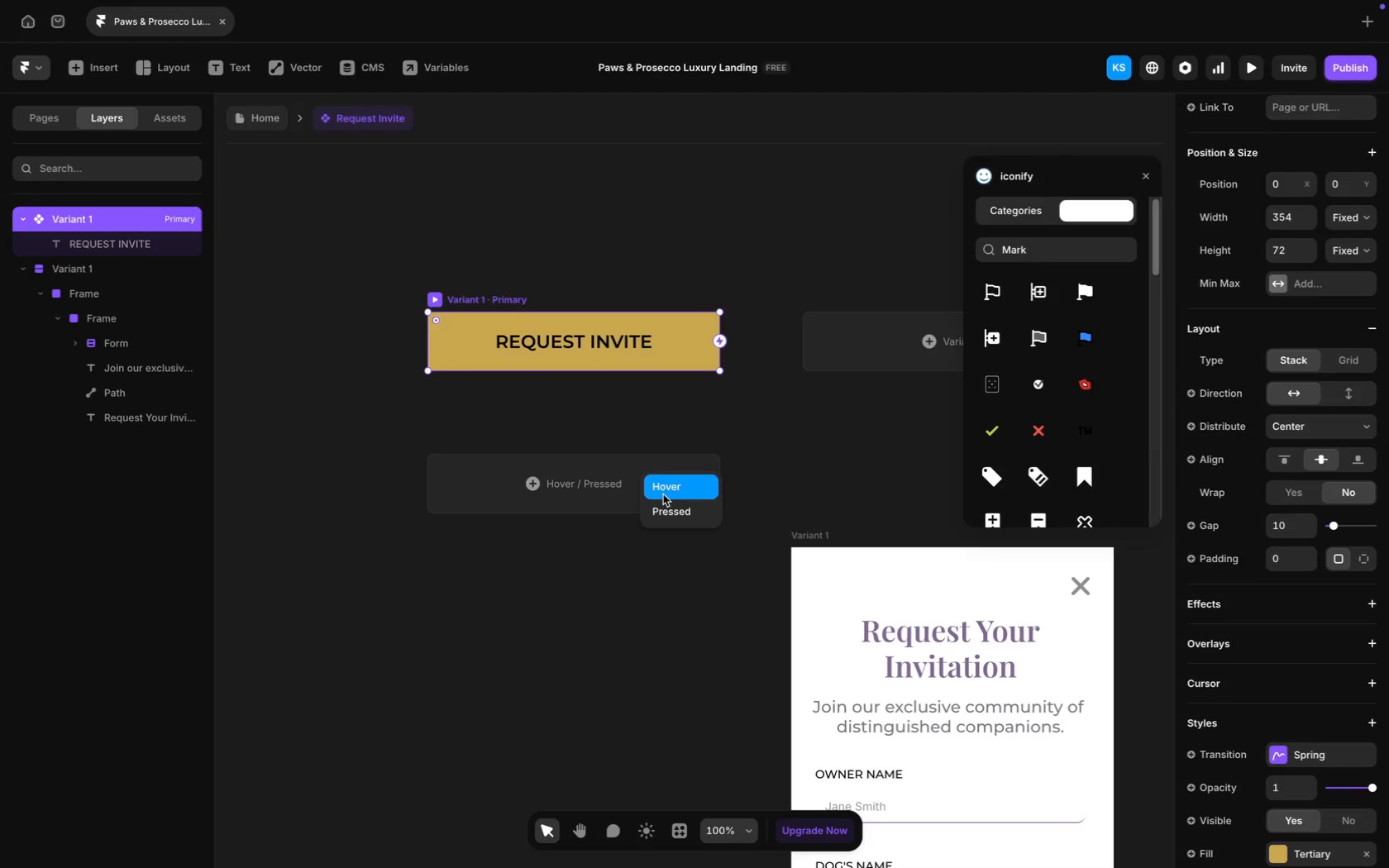 
left_click([676, 511])
 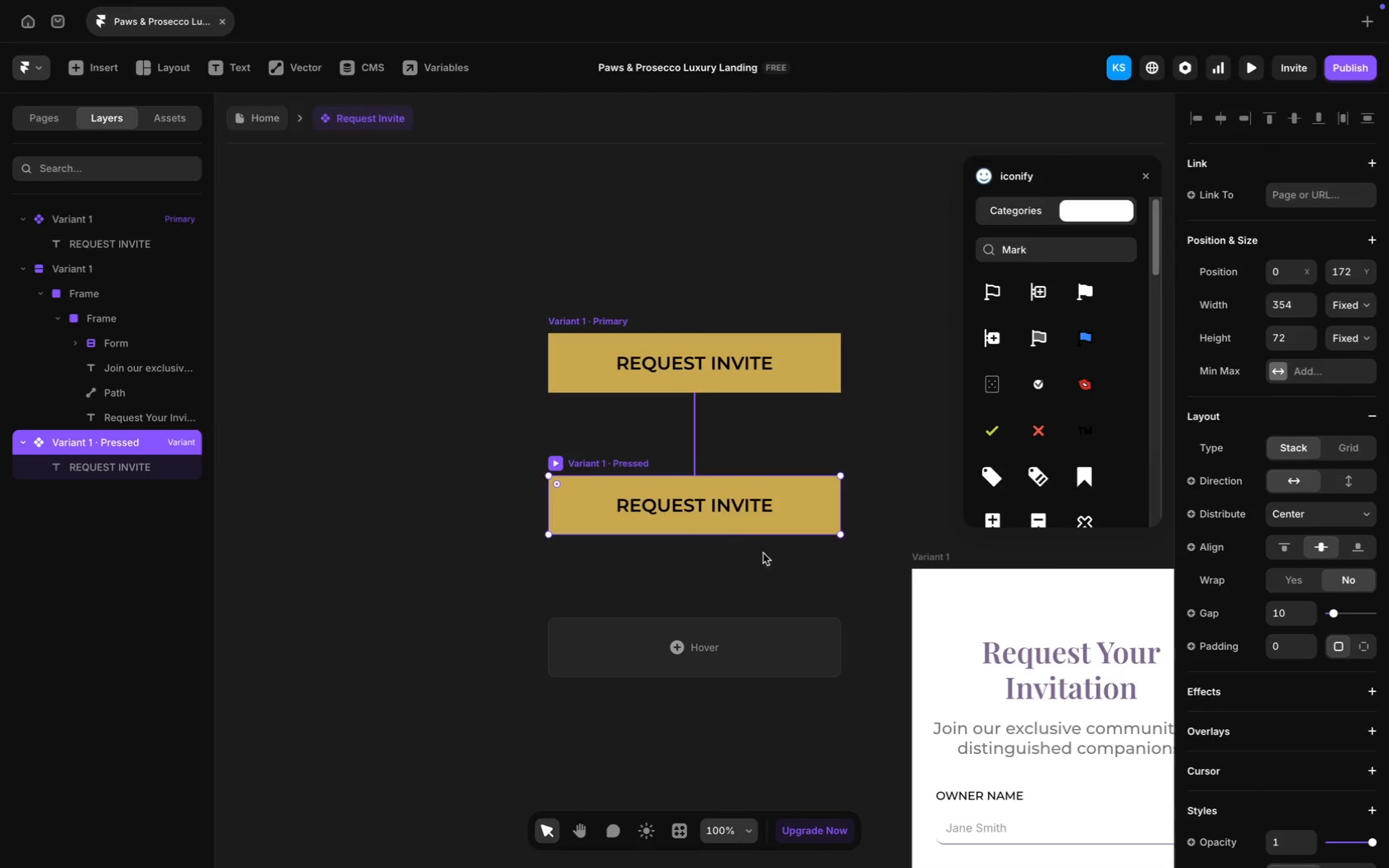 
scroll: coordinate [808, 563], scroll_direction: down, amount: 10.0
 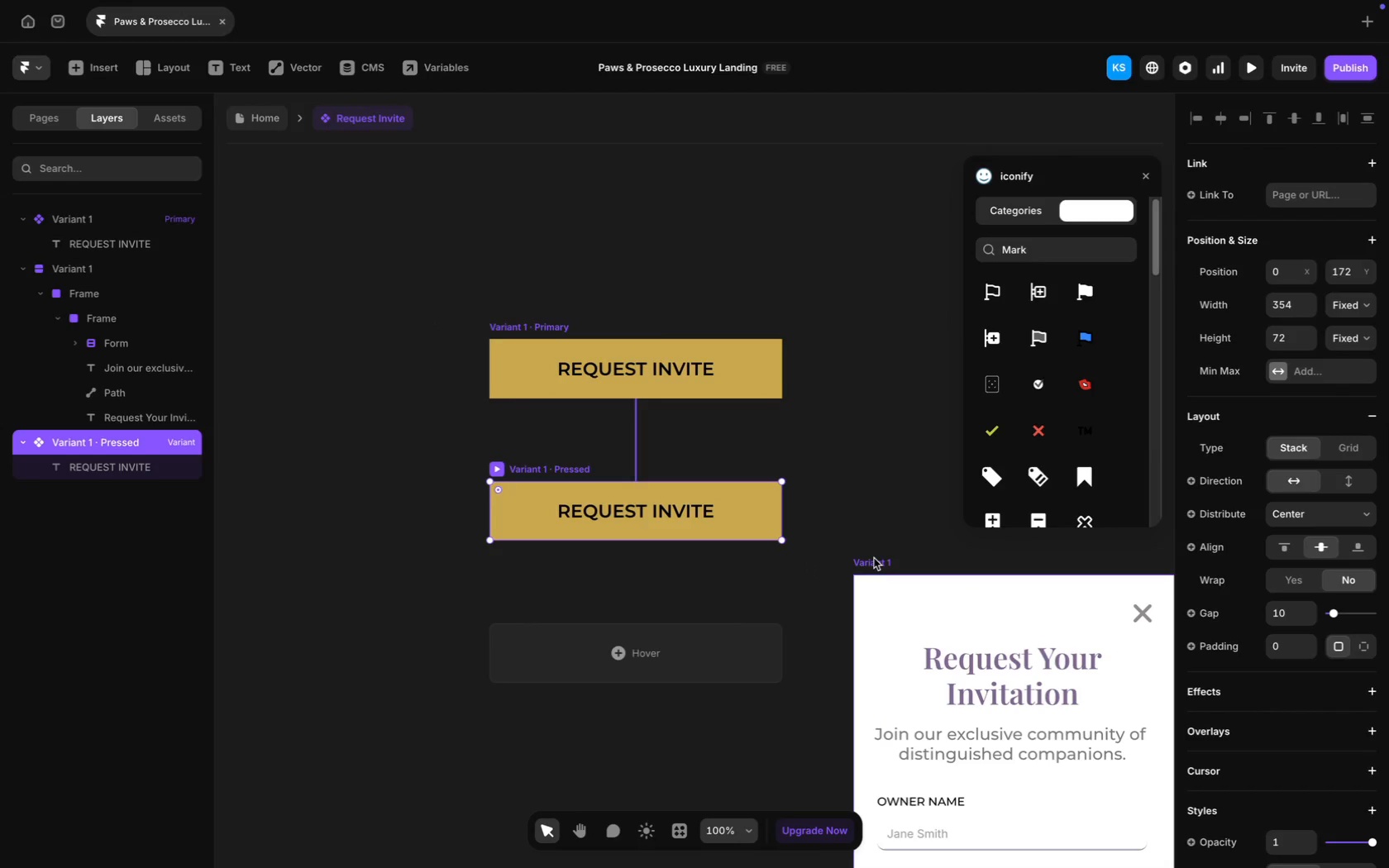 
left_click([872, 561])
 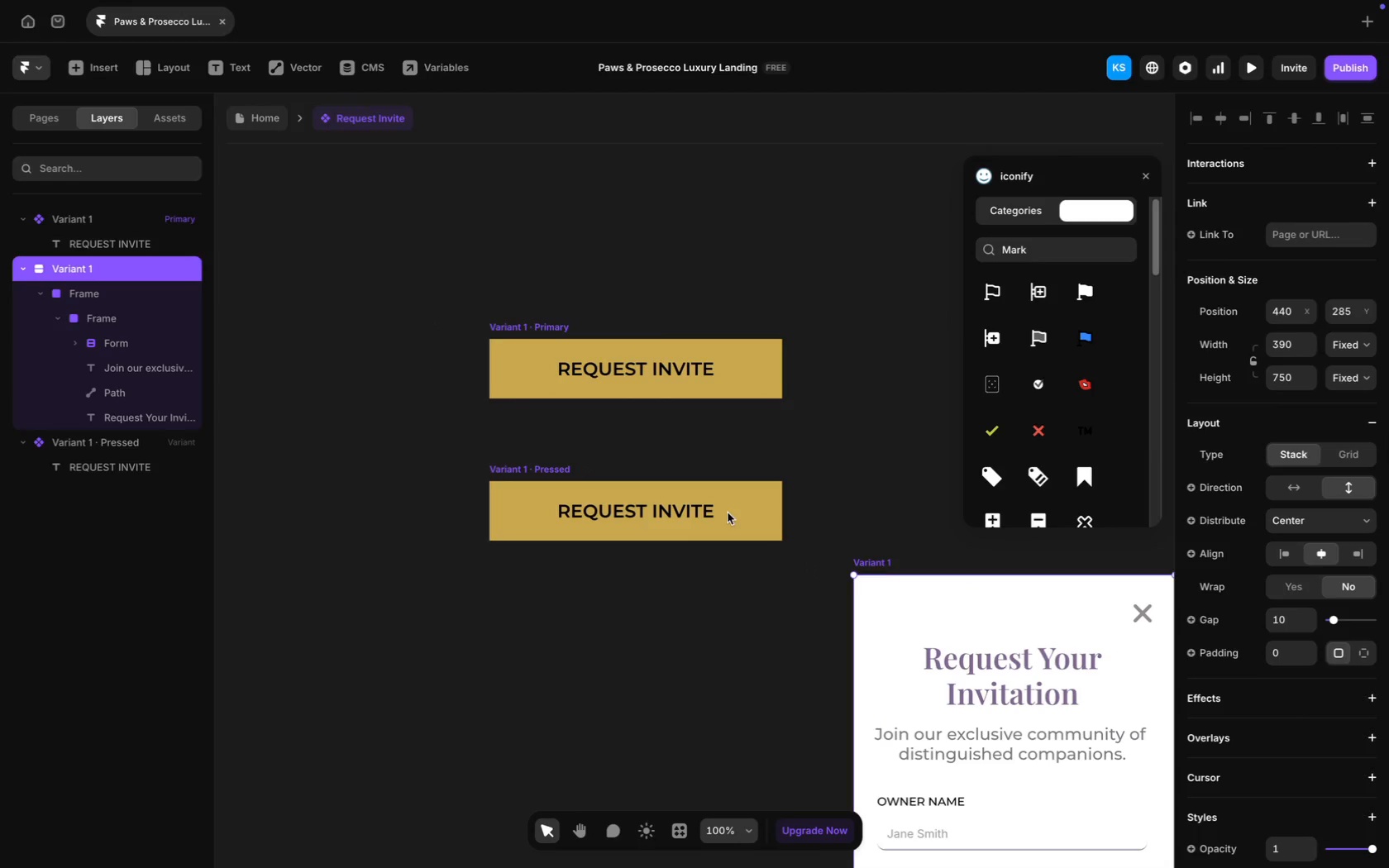 
left_click([773, 511])
 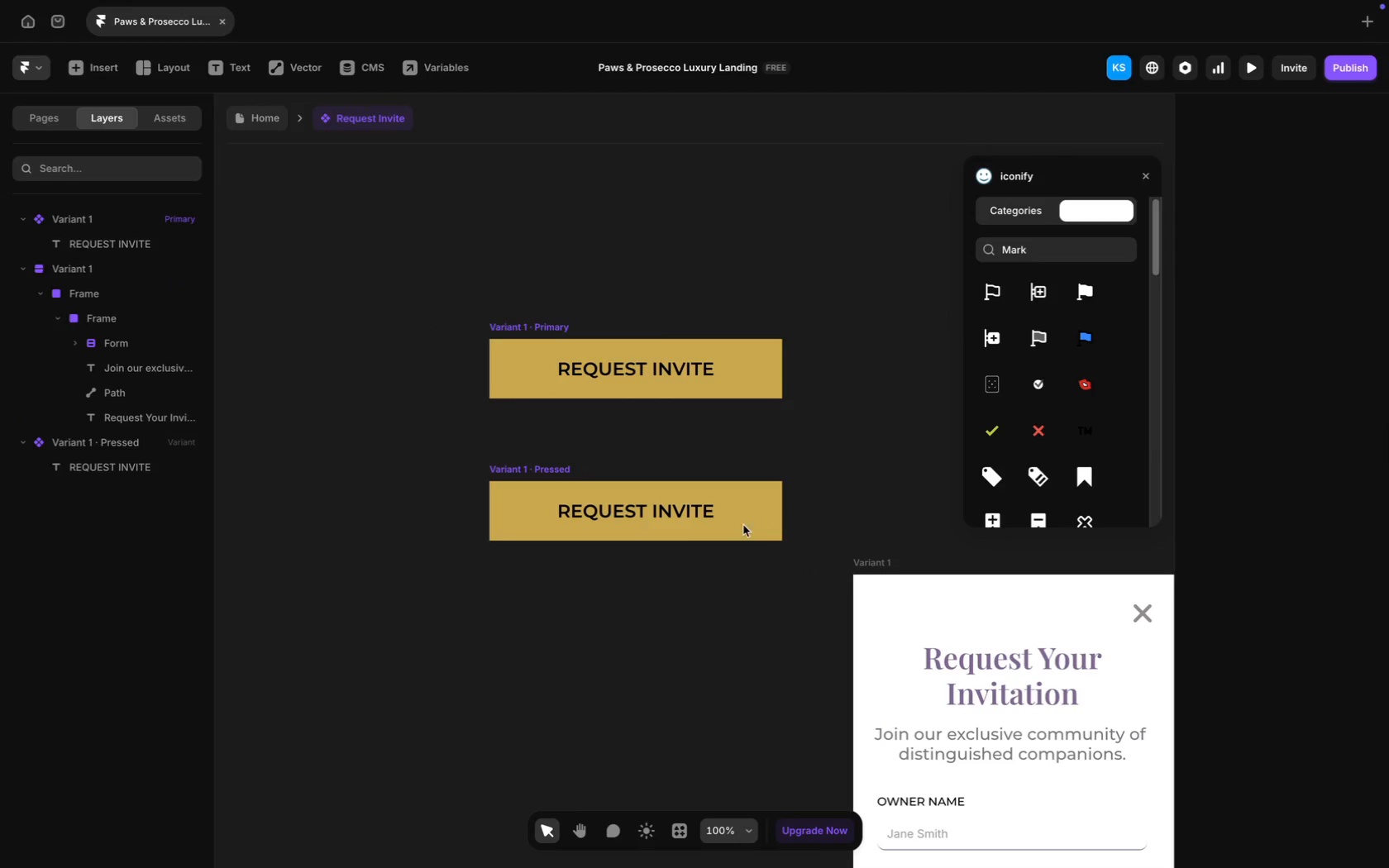 
left_click([739, 527])
 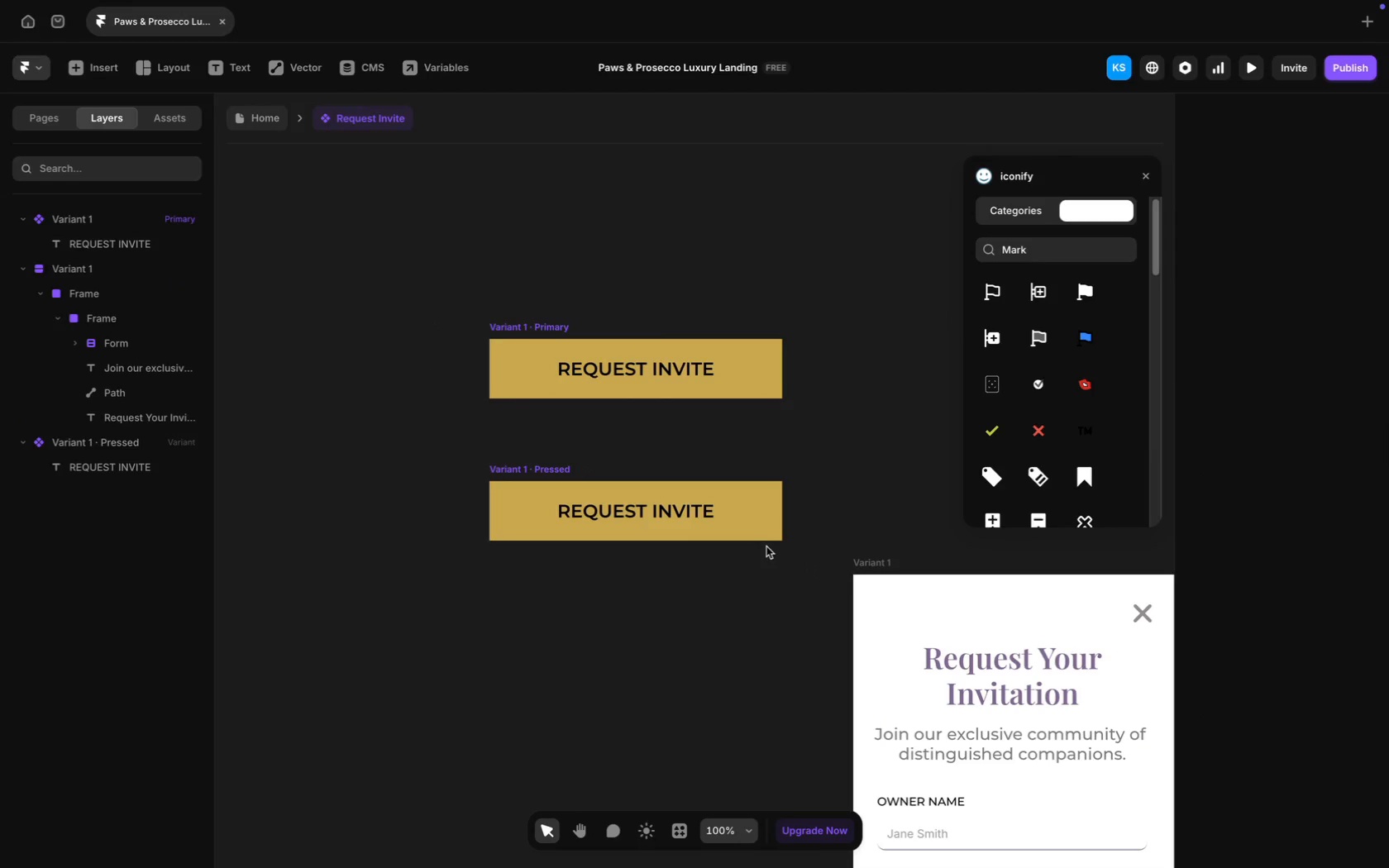 
left_click([755, 517])
 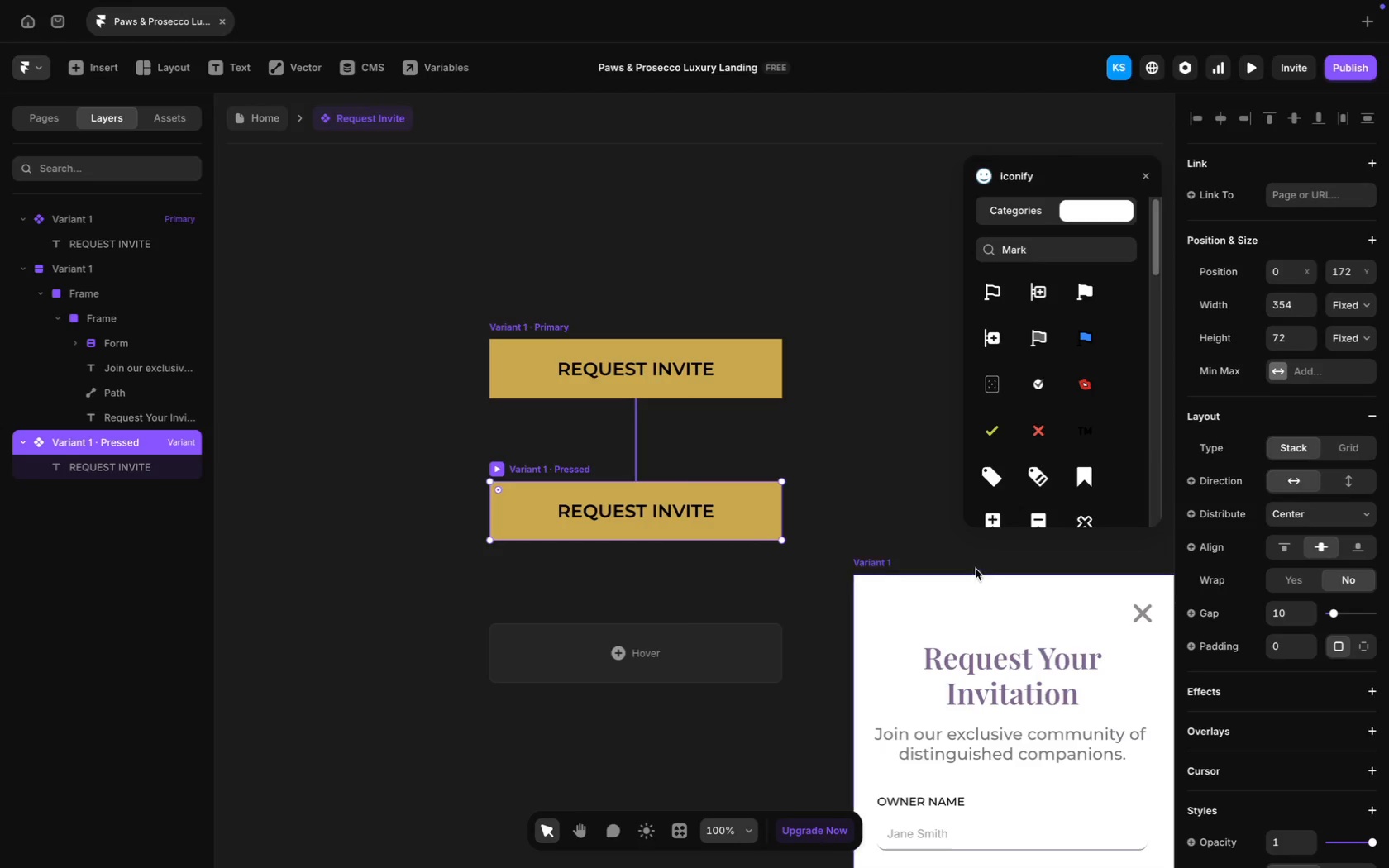 
scroll: coordinate [1293, 309], scroll_direction: up, amount: 7.0
 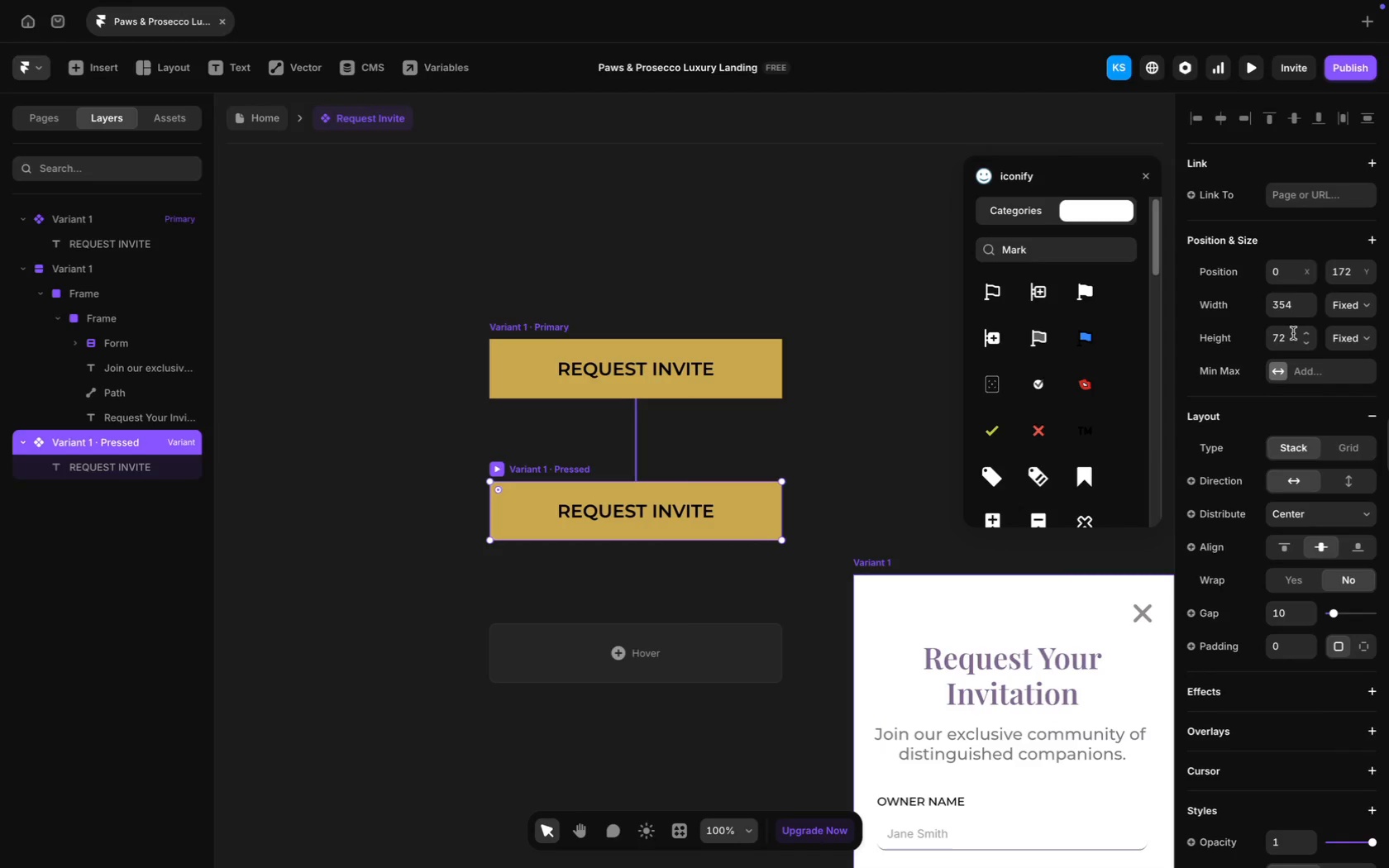 
left_click([1291, 335])
 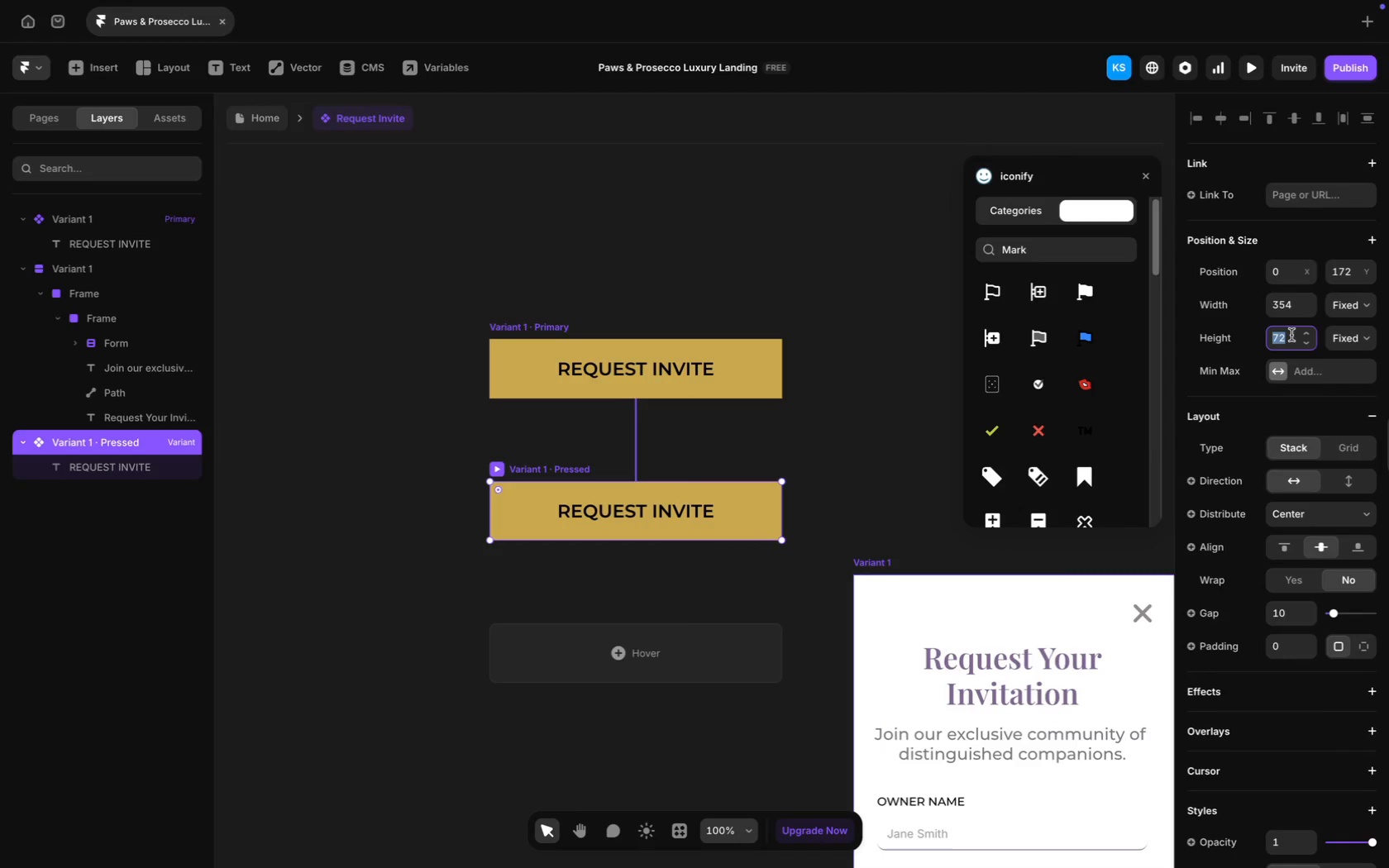 
type(800)
 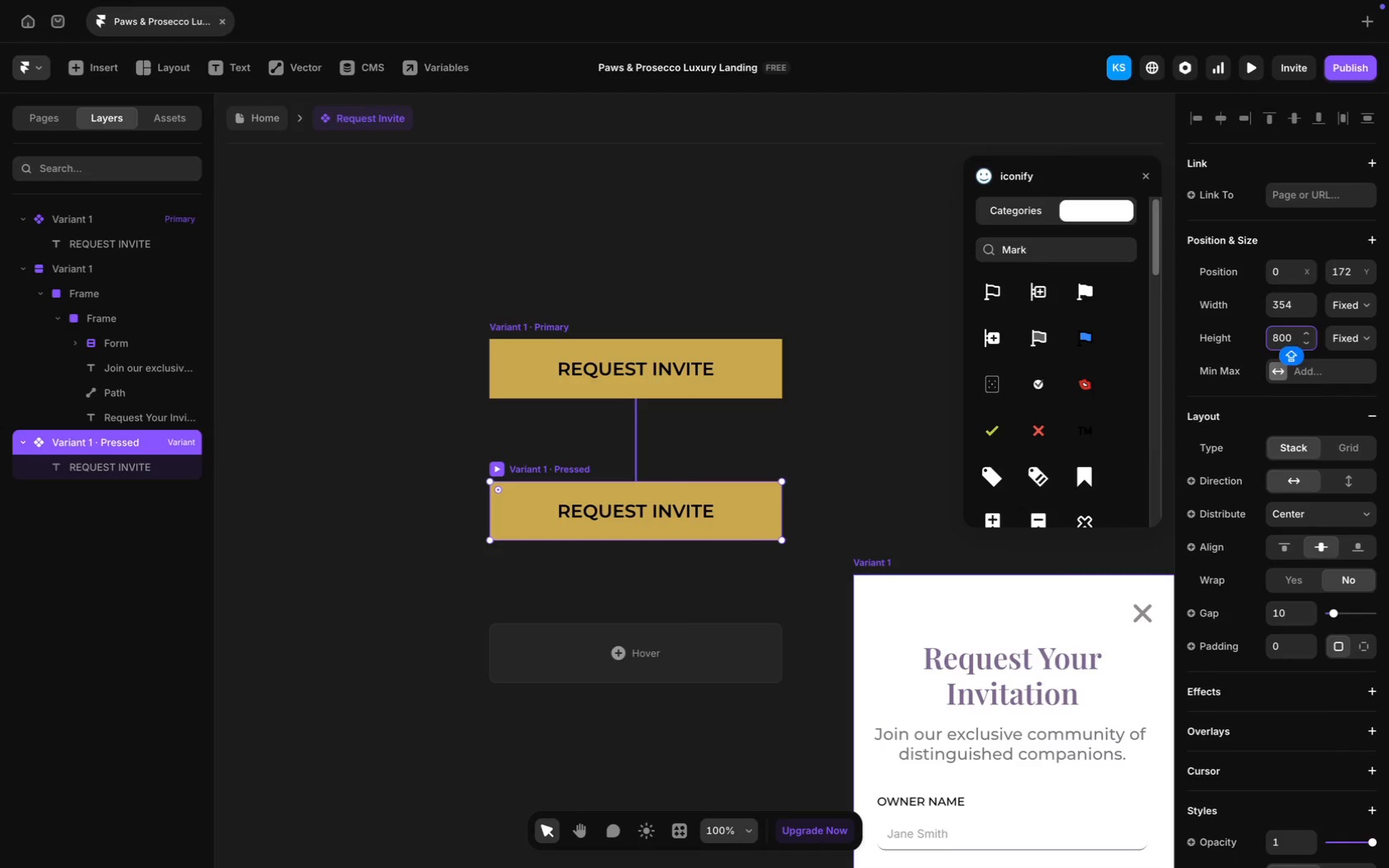 
key(Enter)
 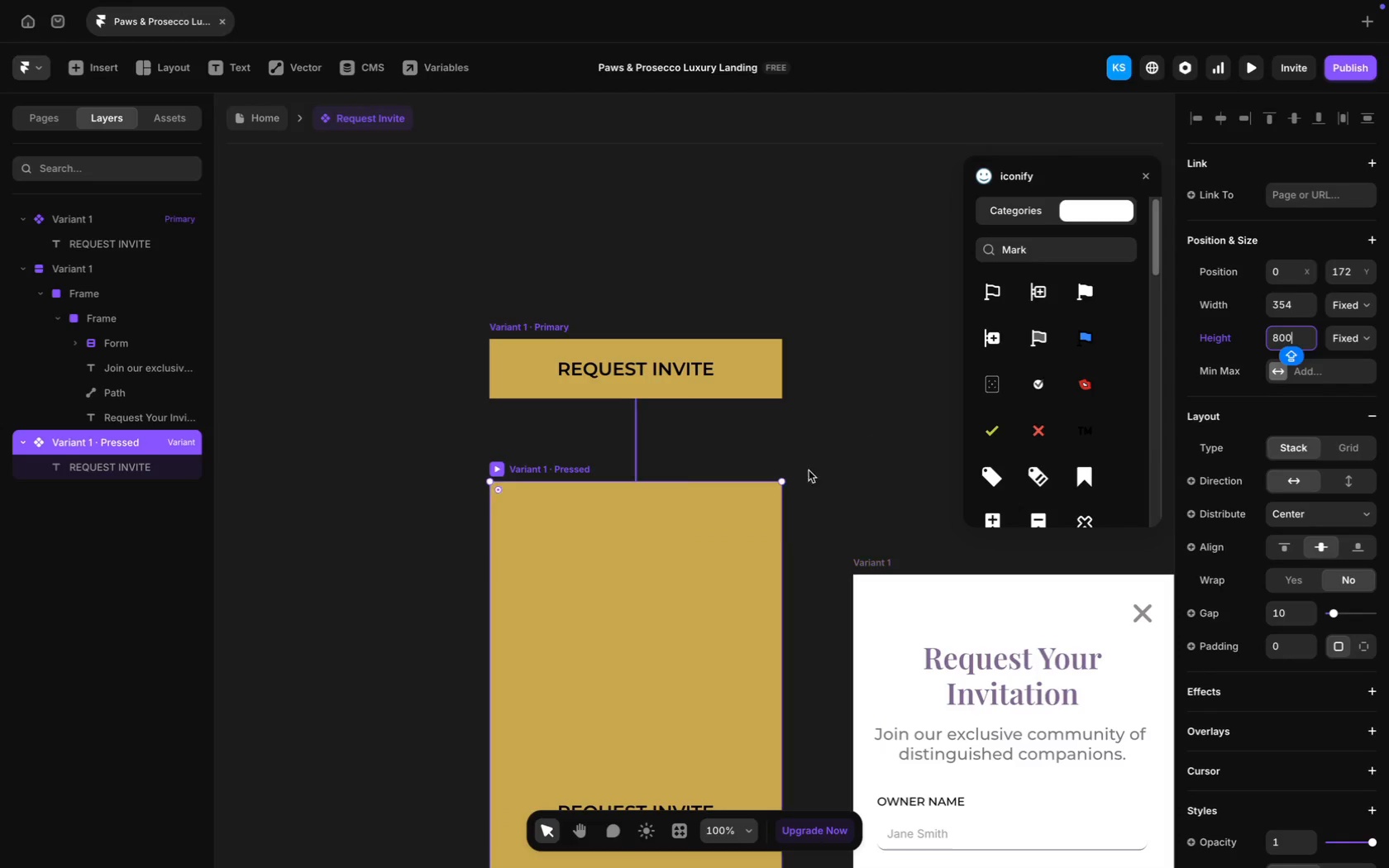 
scroll: coordinate [767, 541], scroll_direction: down, amount: 13.0
 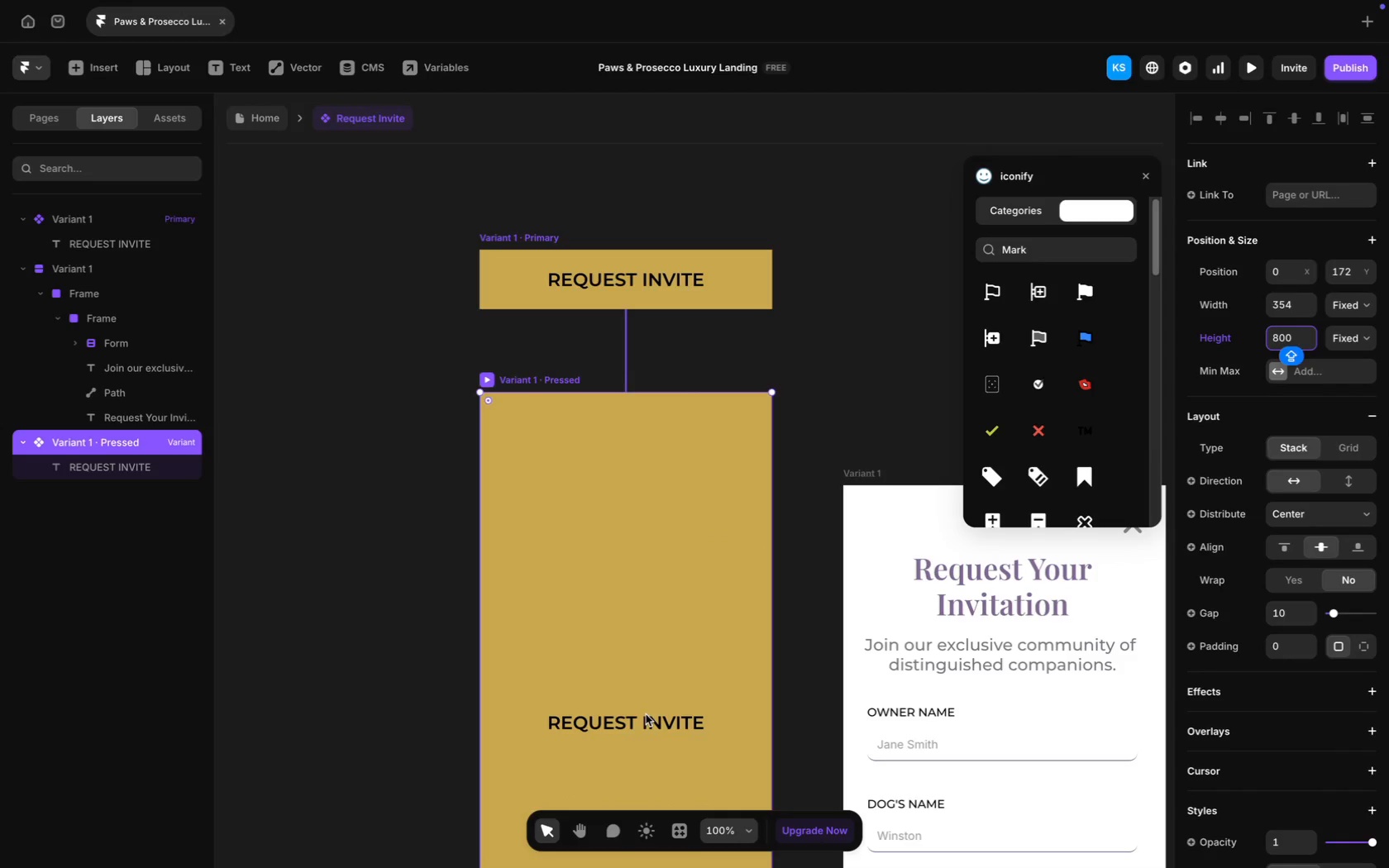 
left_click([647, 719])
 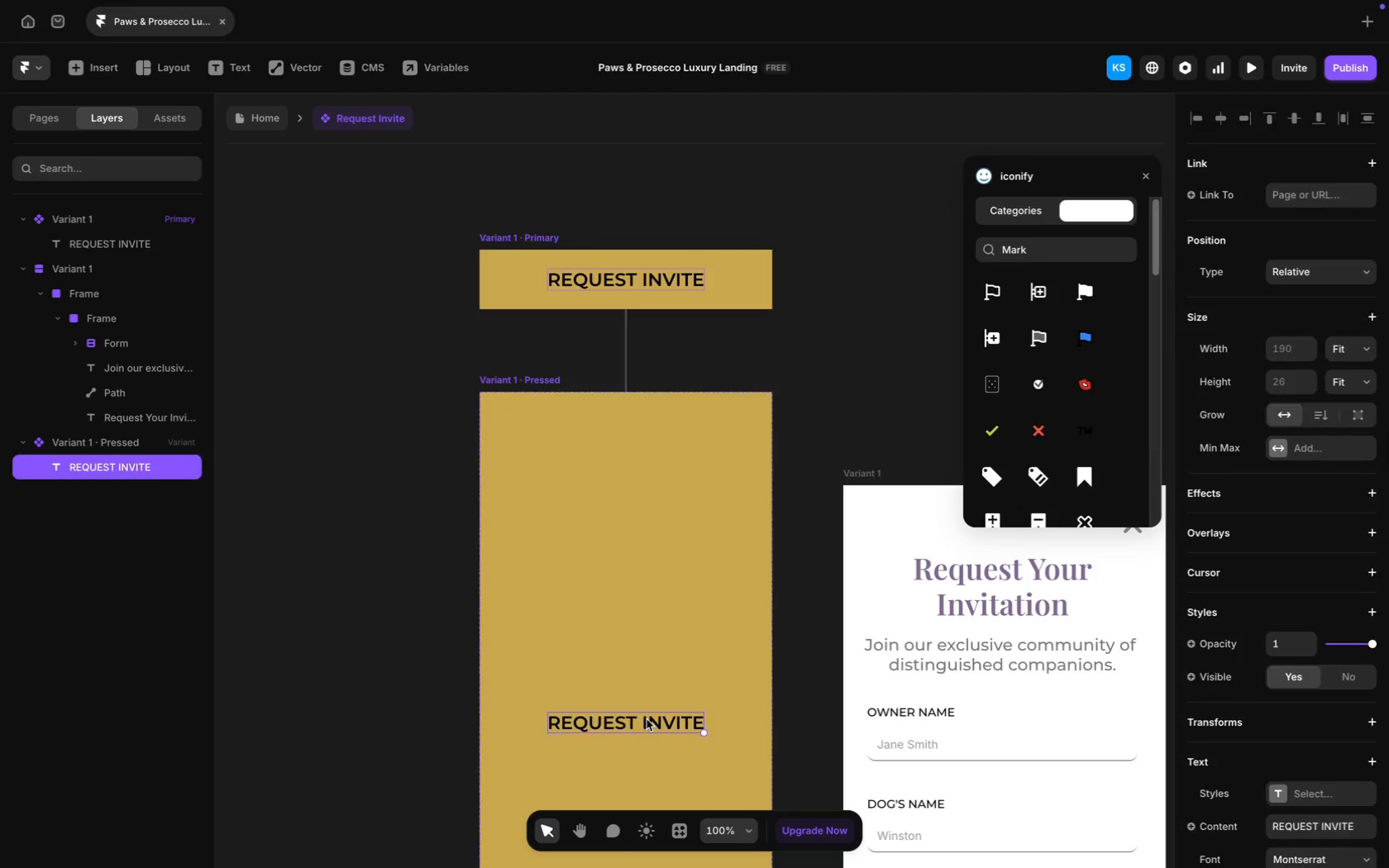 
key(Backspace)
 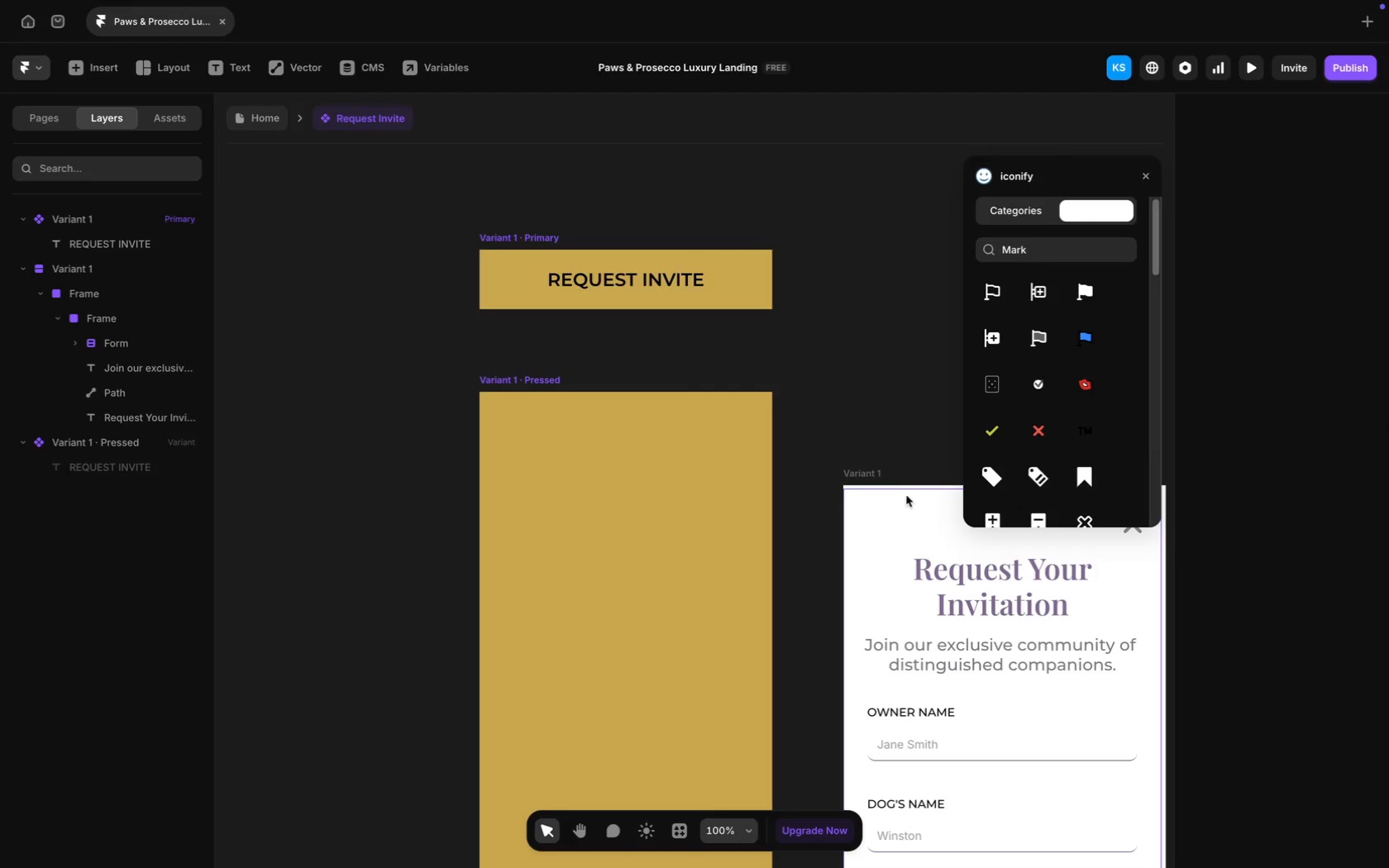 
left_click_drag(start_coordinate=[872, 474], to_coordinate=[553, 398])
 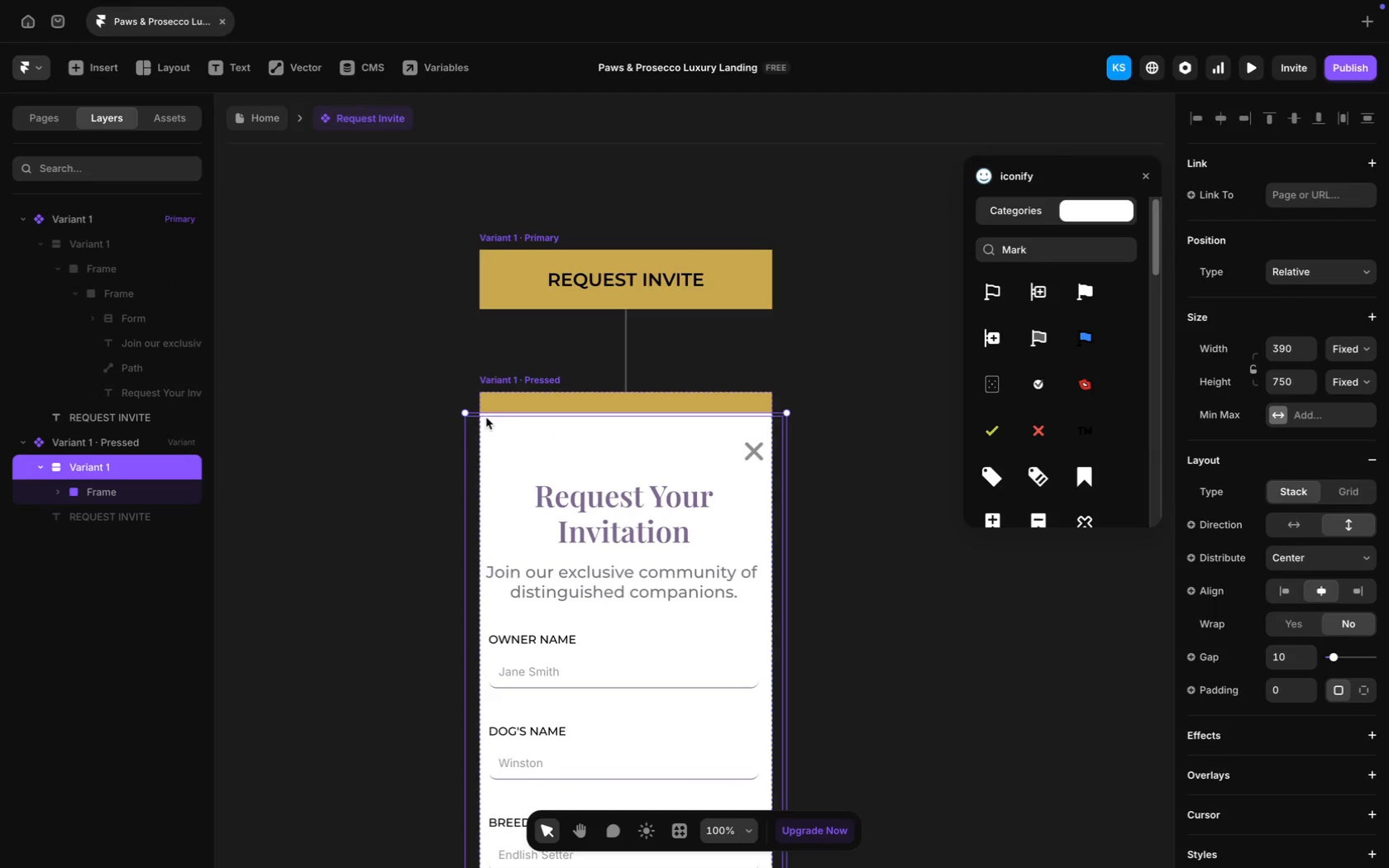 
left_click([615, 393])
 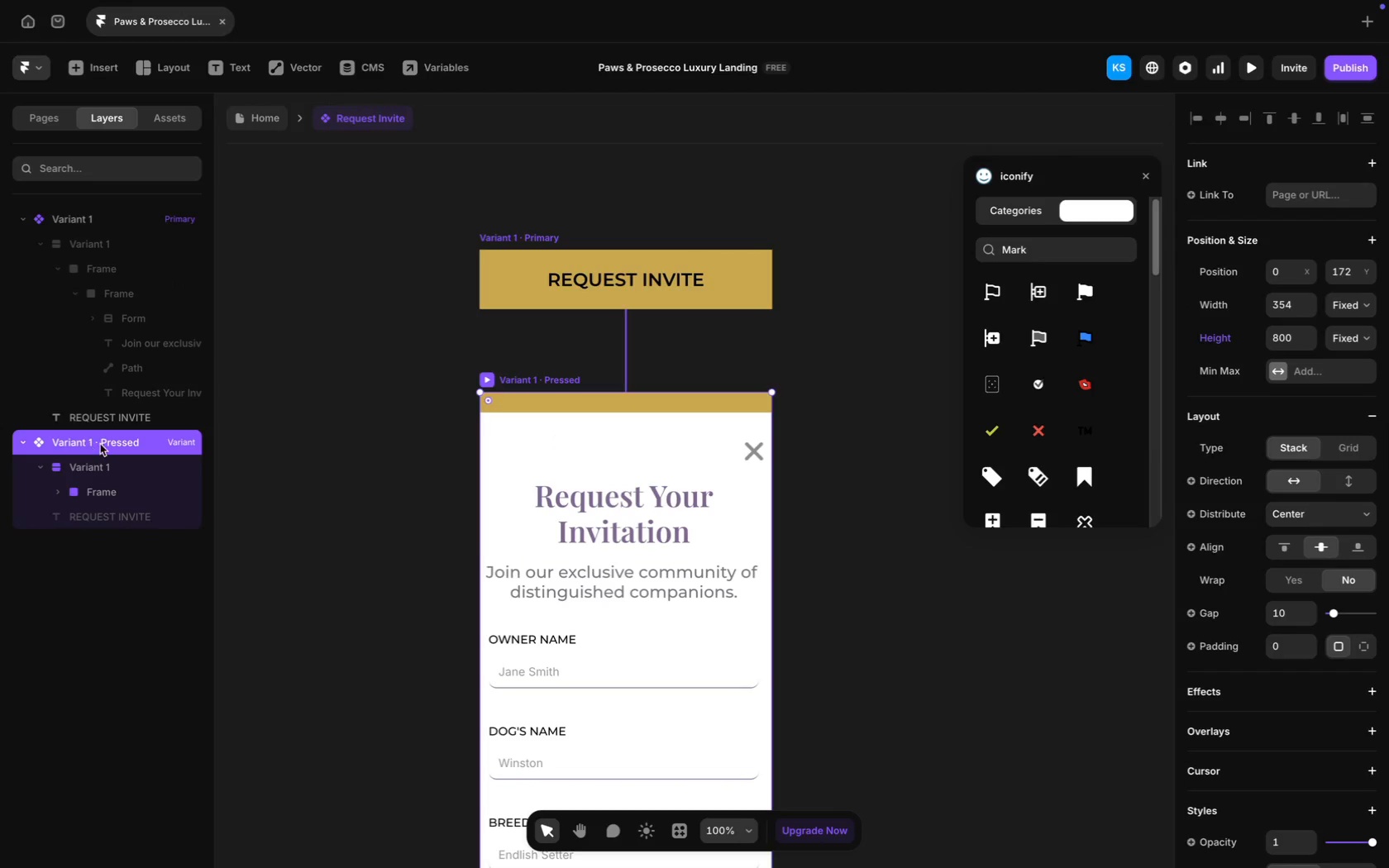 
scroll: coordinate [1294, 400], scroll_direction: up, amount: 11.0
 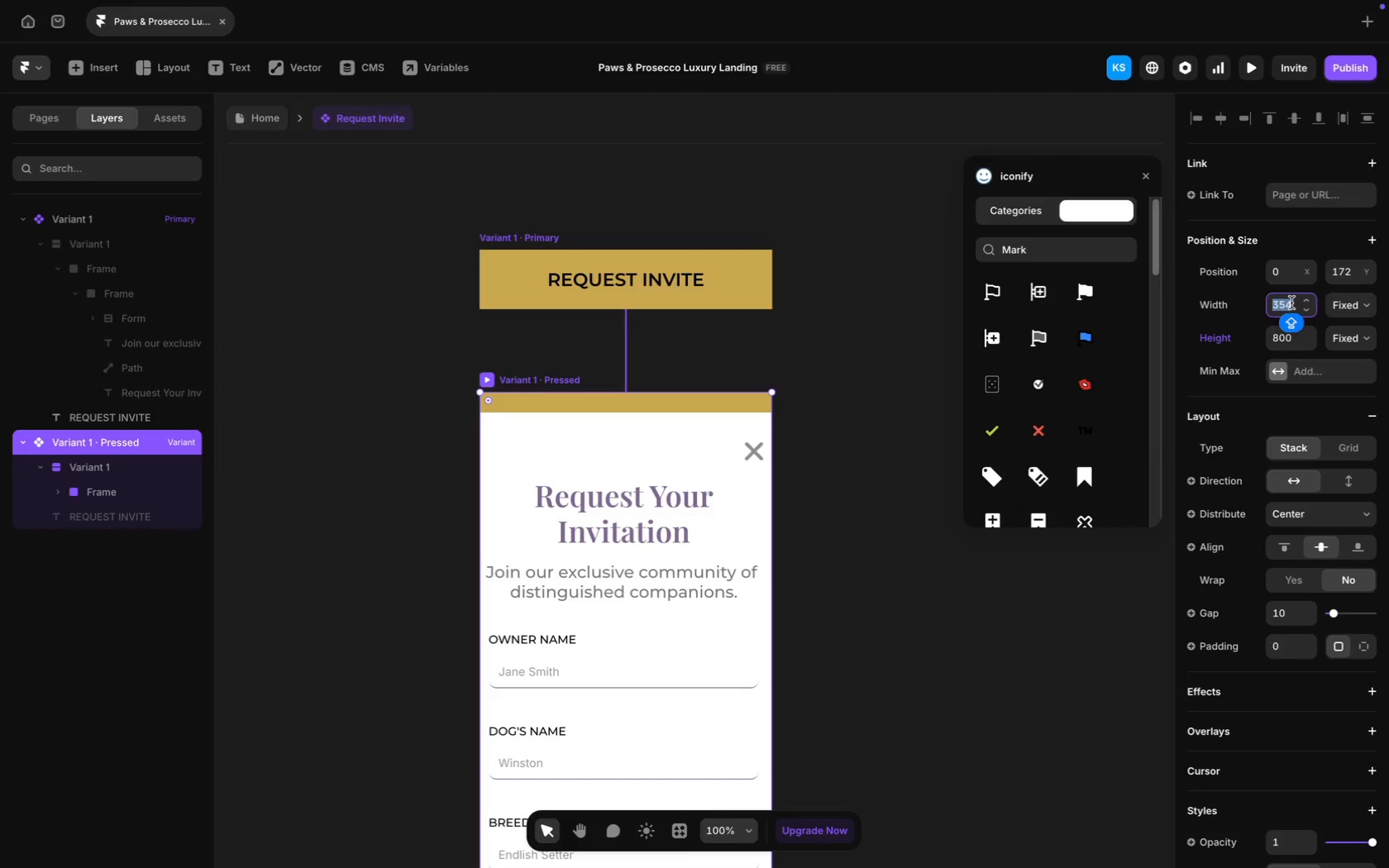 
type(380)
 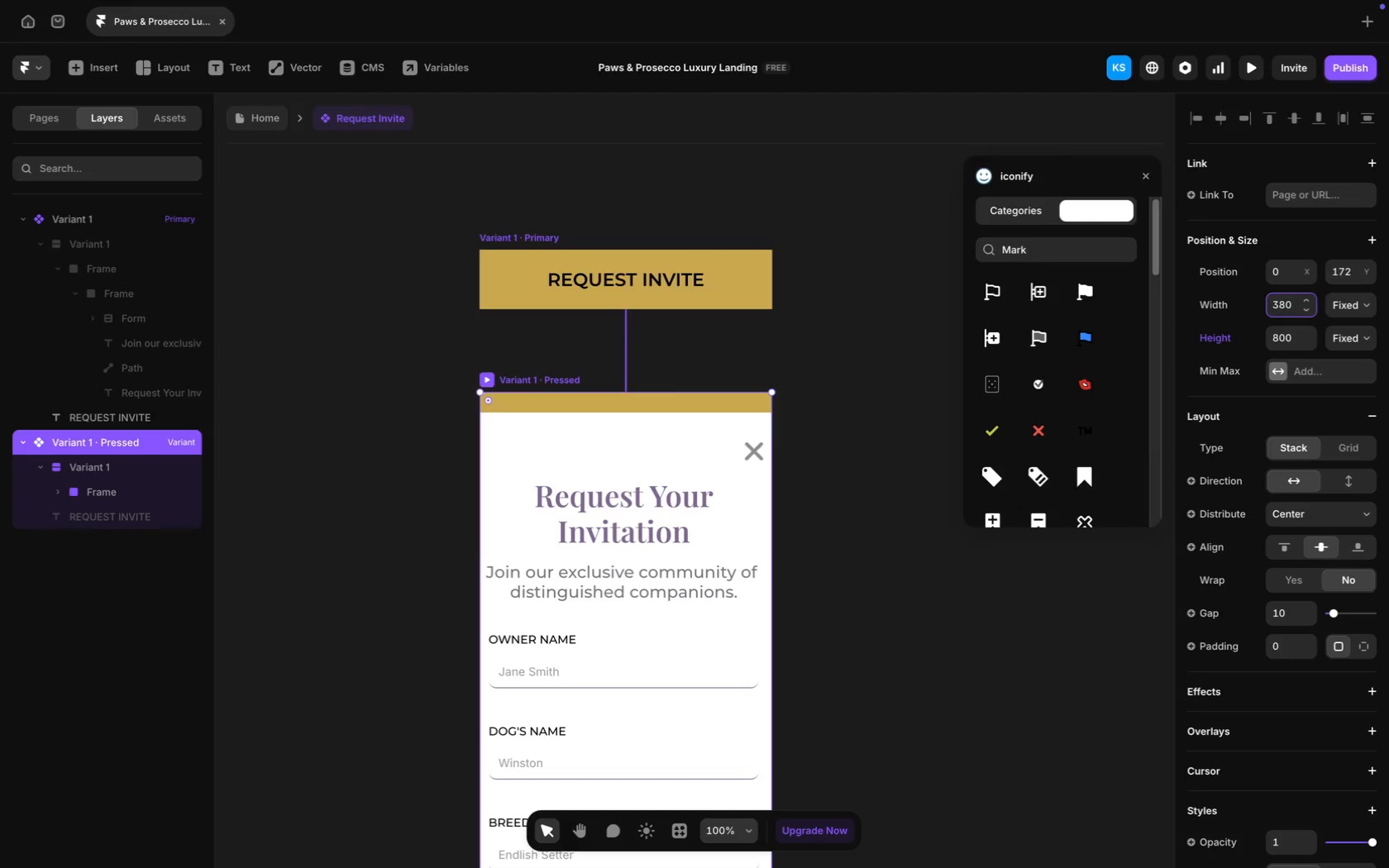 
key(Enter)
 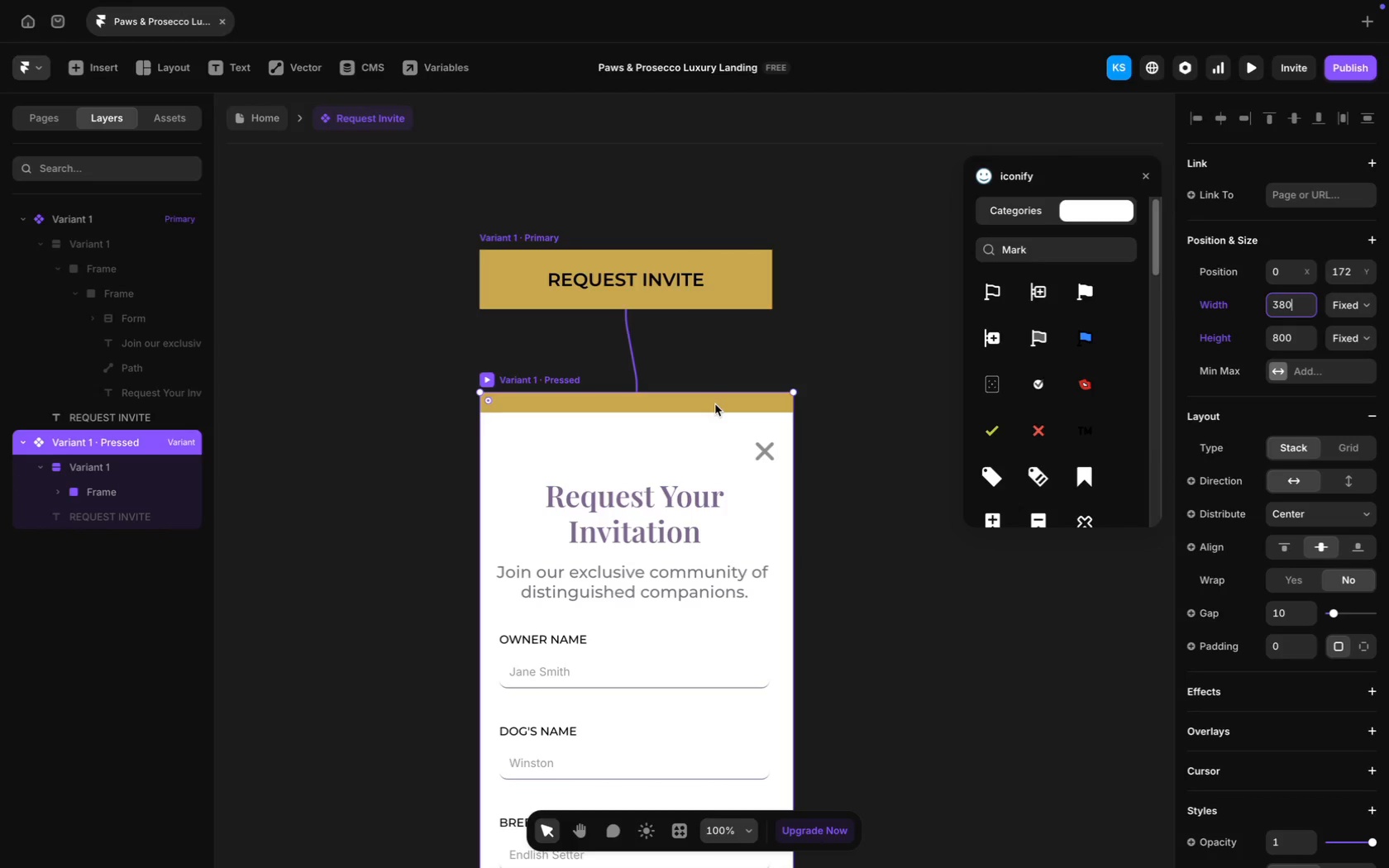 
scroll: coordinate [1303, 494], scroll_direction: down, amount: 59.0
 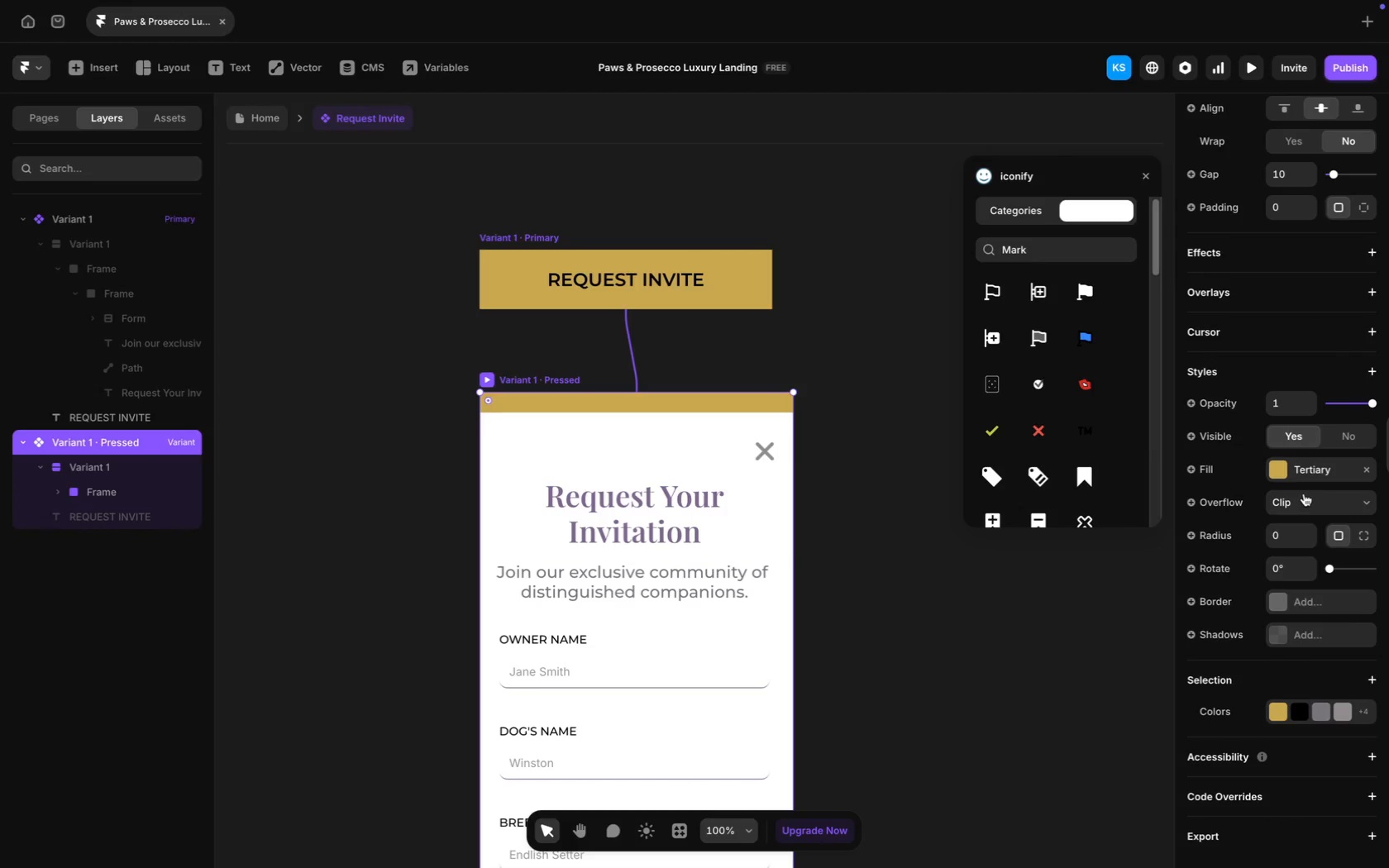 
left_click([1304, 475])
 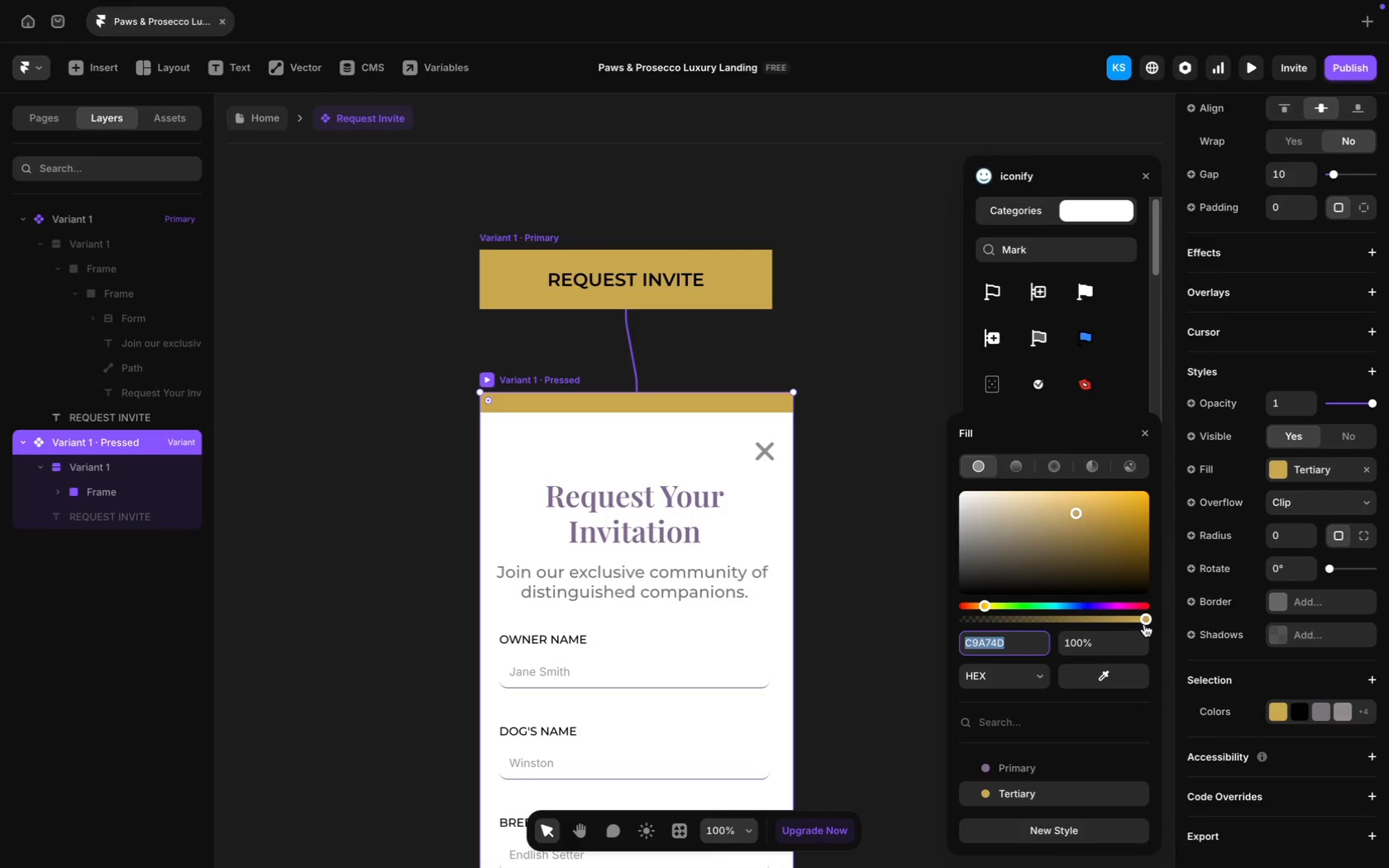 
left_click_drag(start_coordinate=[1144, 624], to_coordinate=[927, 626])
 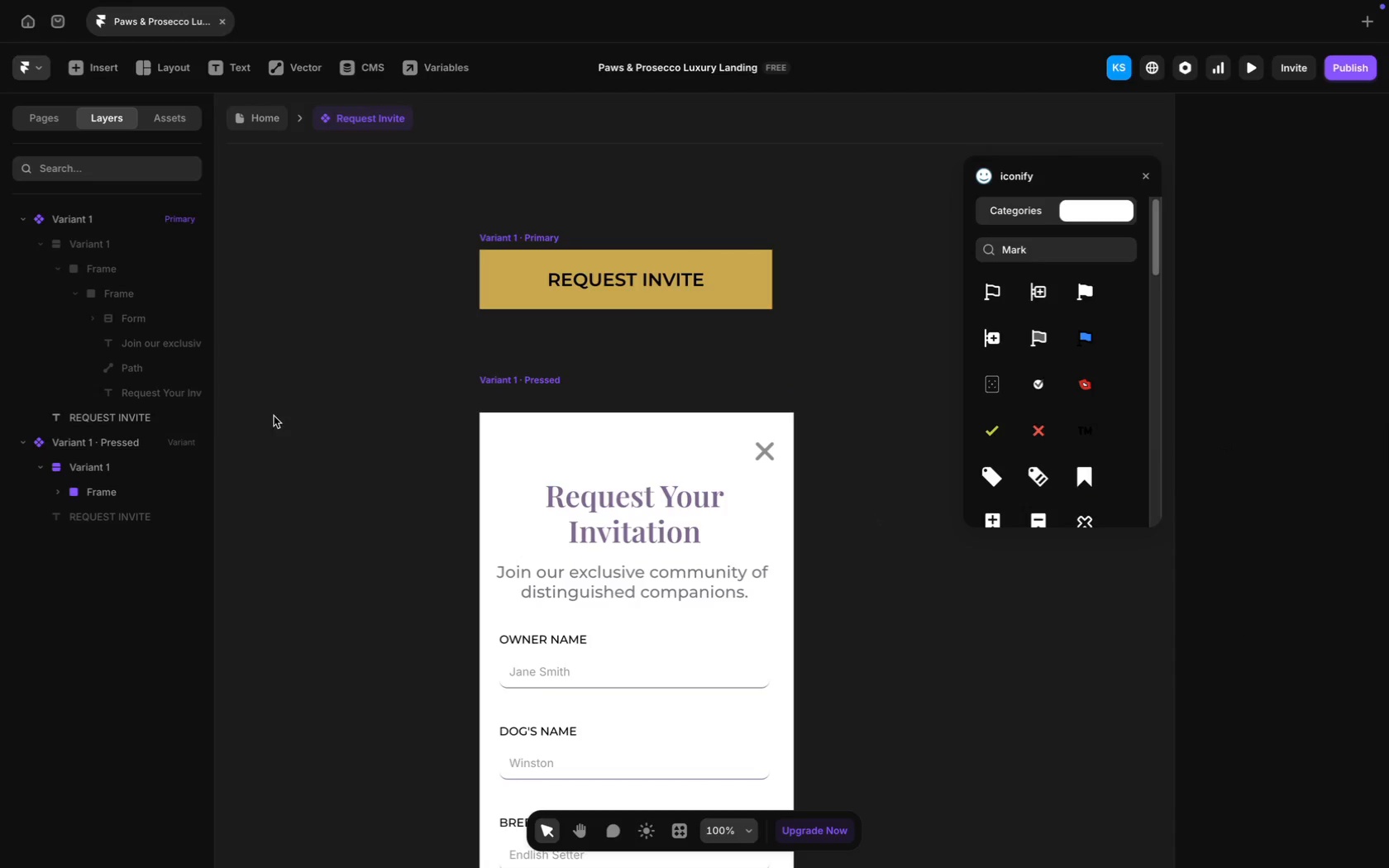 
left_click([108, 466])
 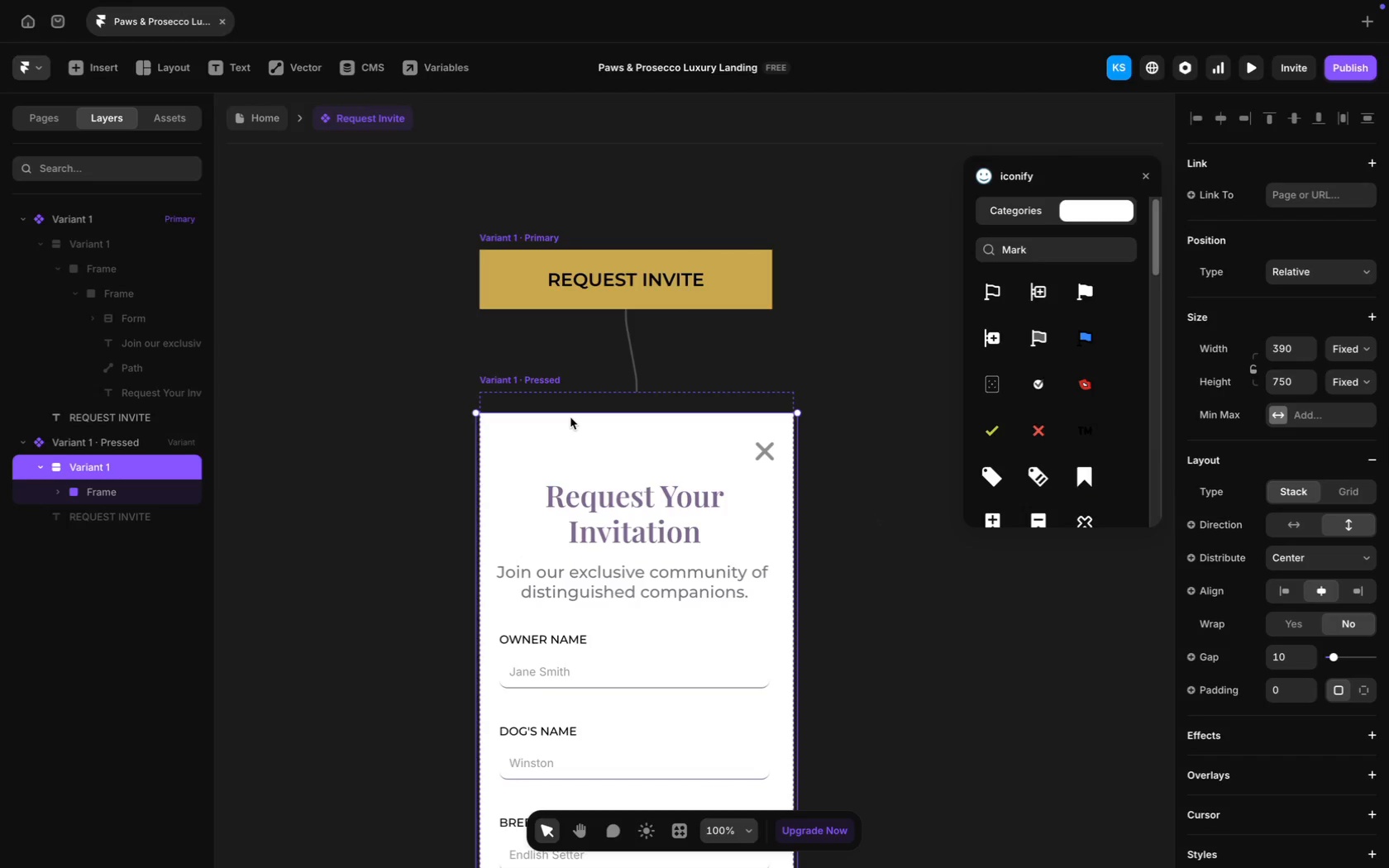 
left_click_drag(start_coordinate=[570, 423], to_coordinate=[576, 404])
 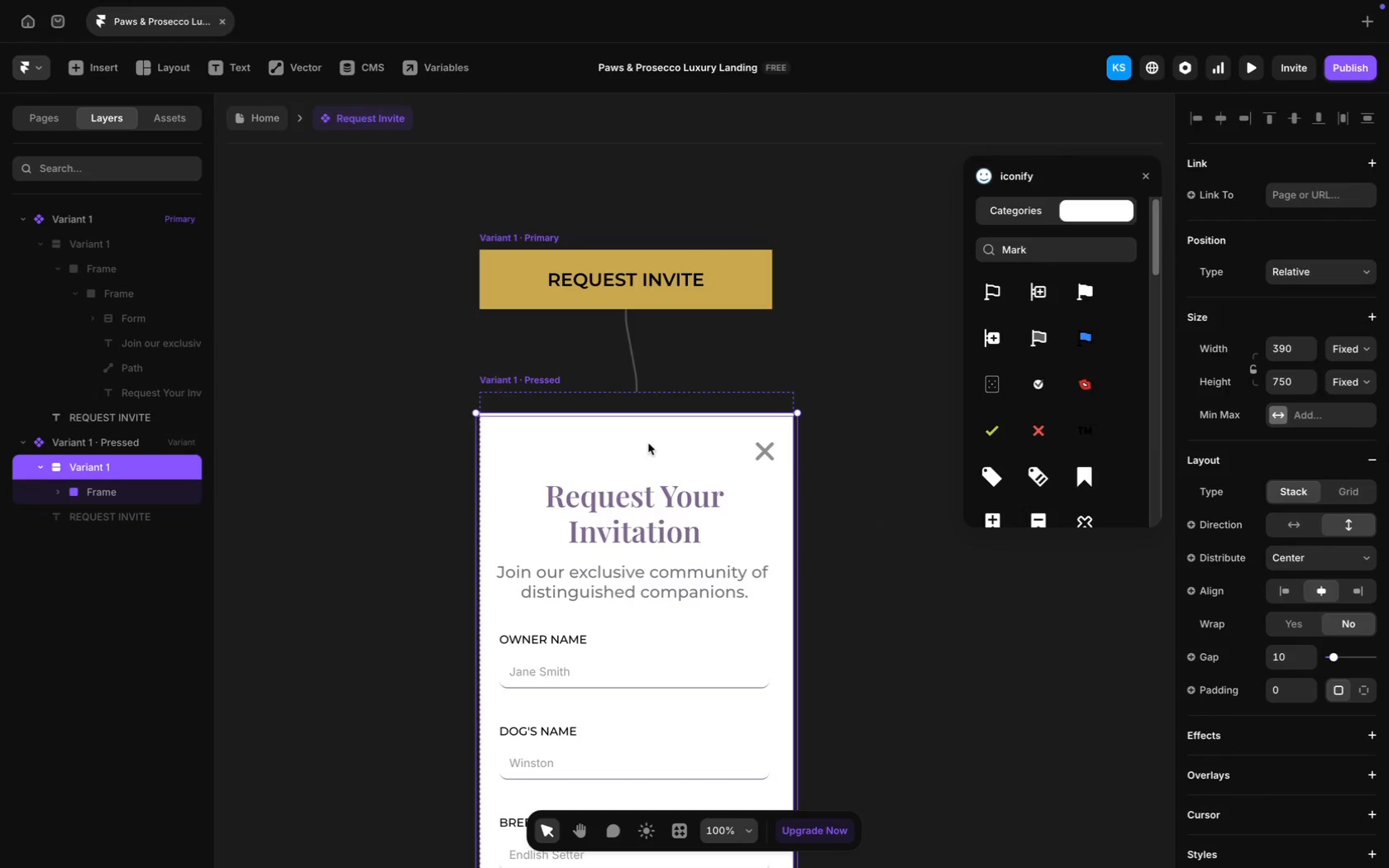 
scroll: coordinate [673, 477], scroll_direction: down, amount: 23.0
 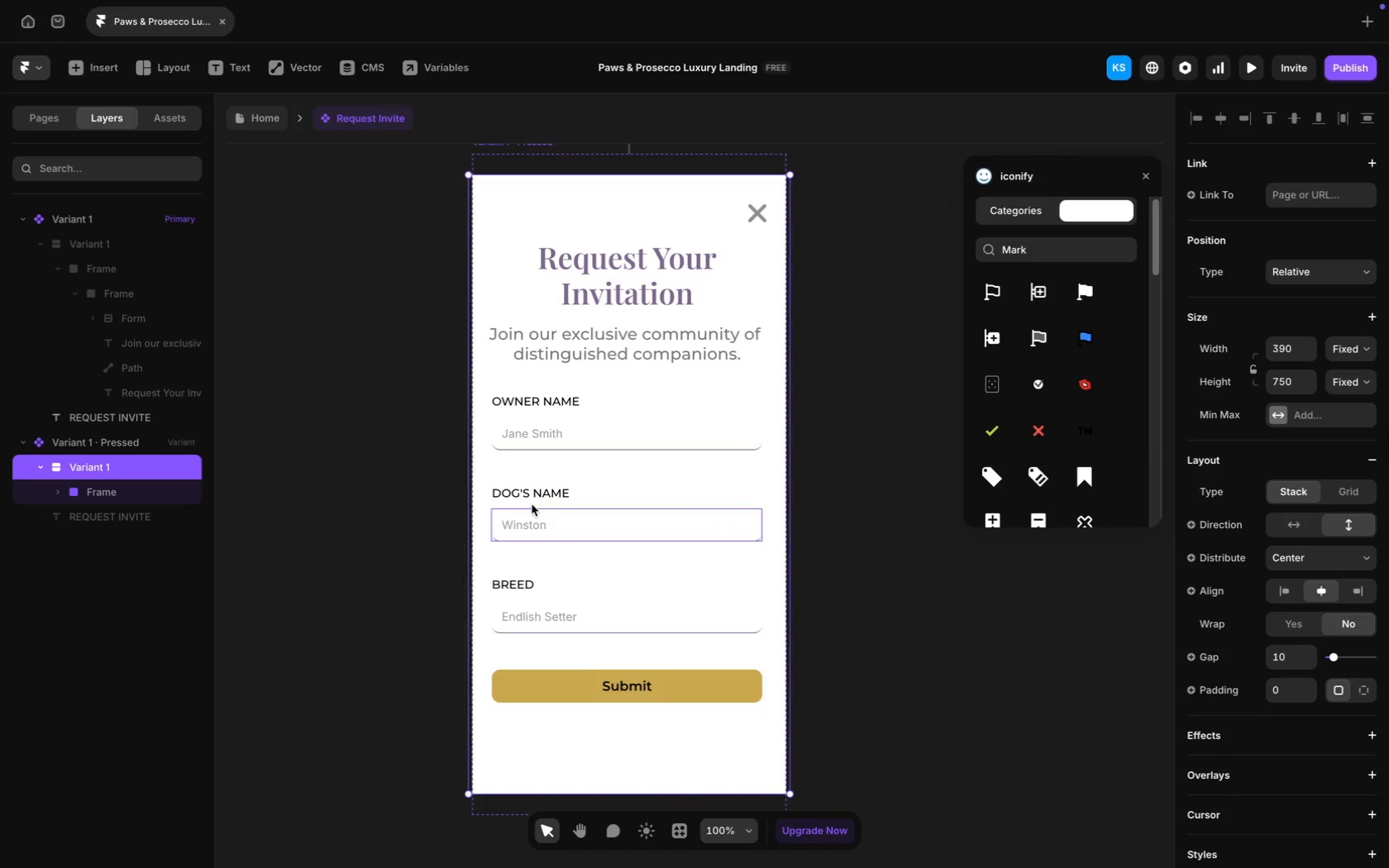 
scroll: coordinate [417, 370], scroll_direction: up, amount: 24.0
 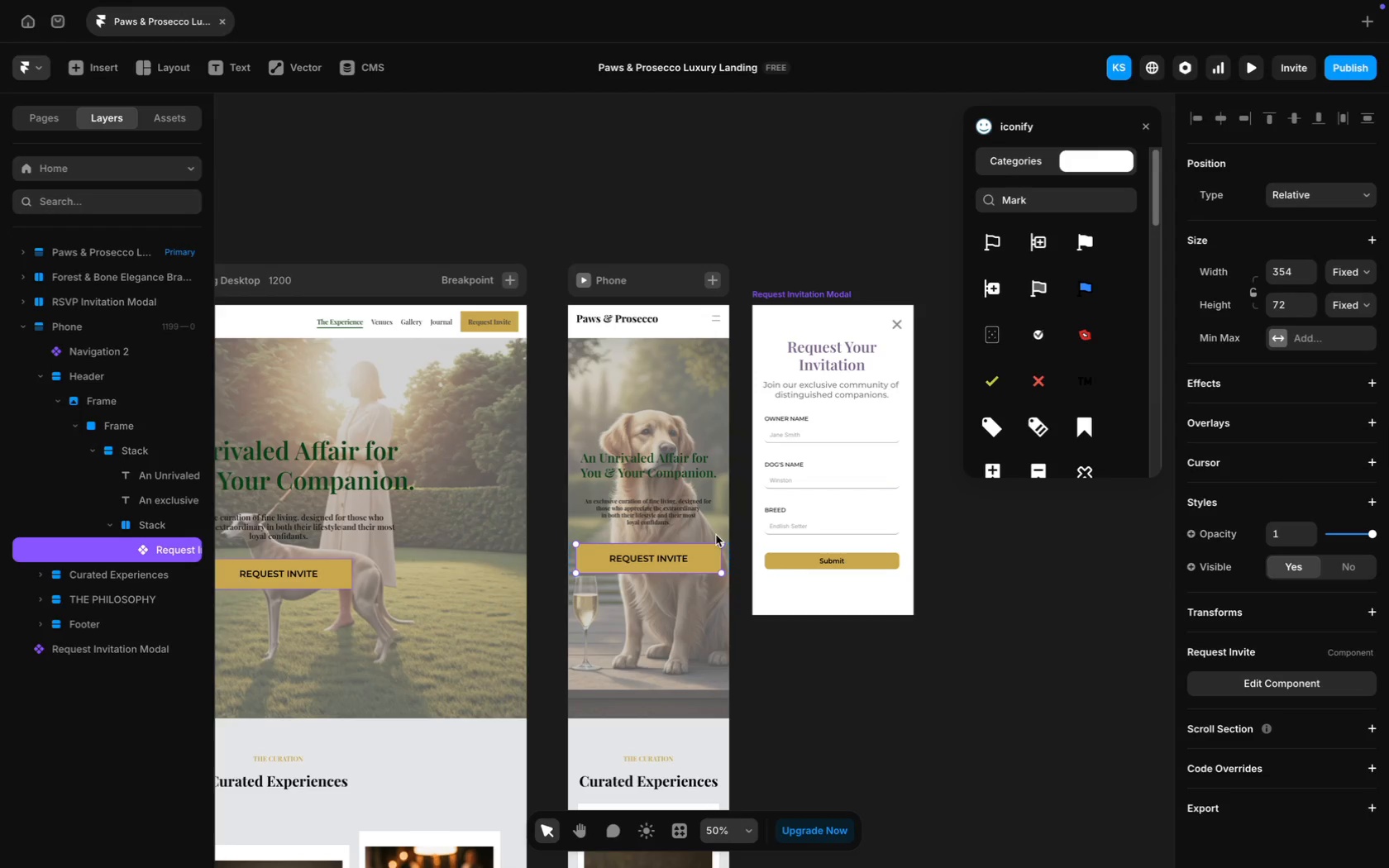 
wait(10.07)
 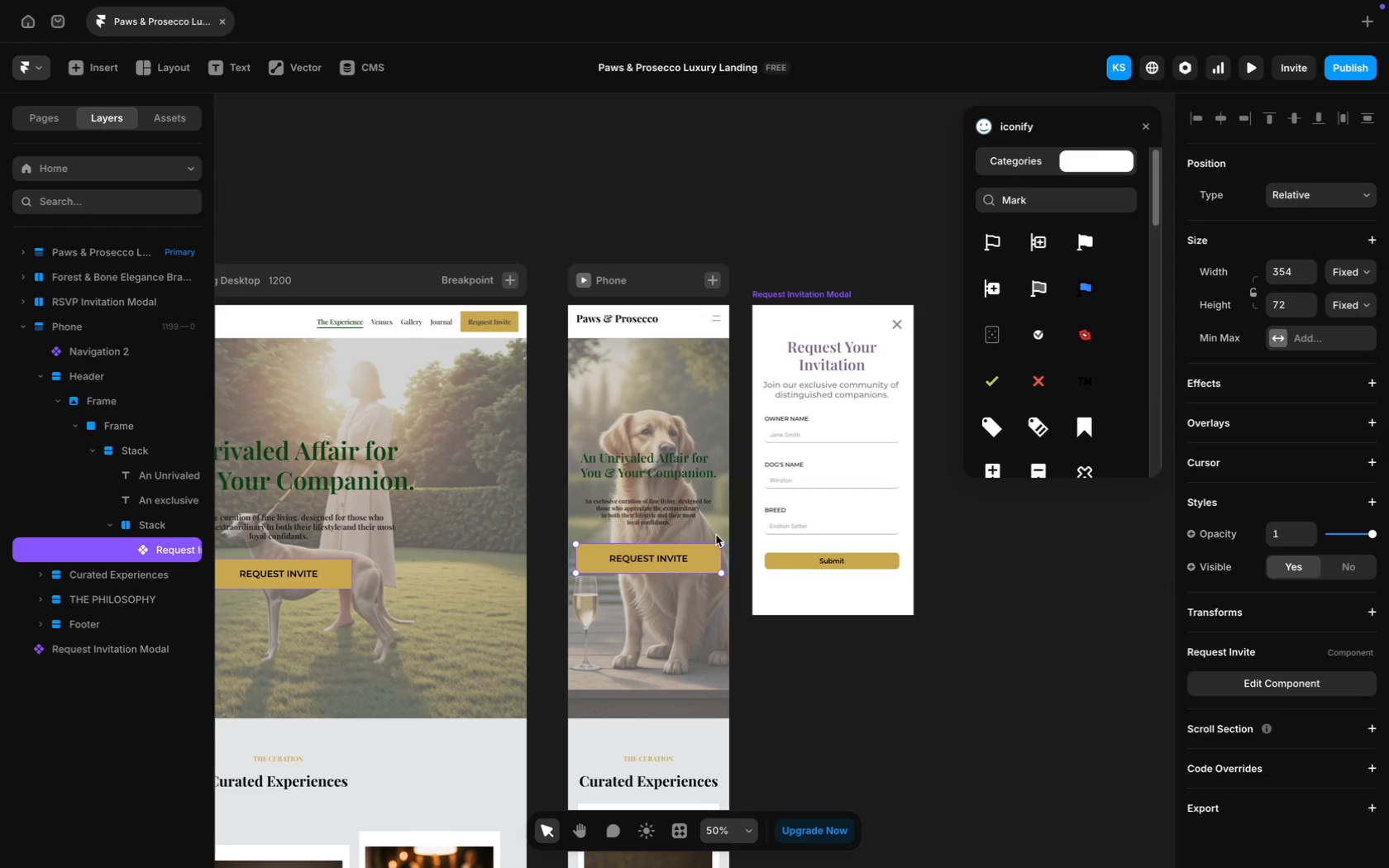 
left_click([1247, 71])
 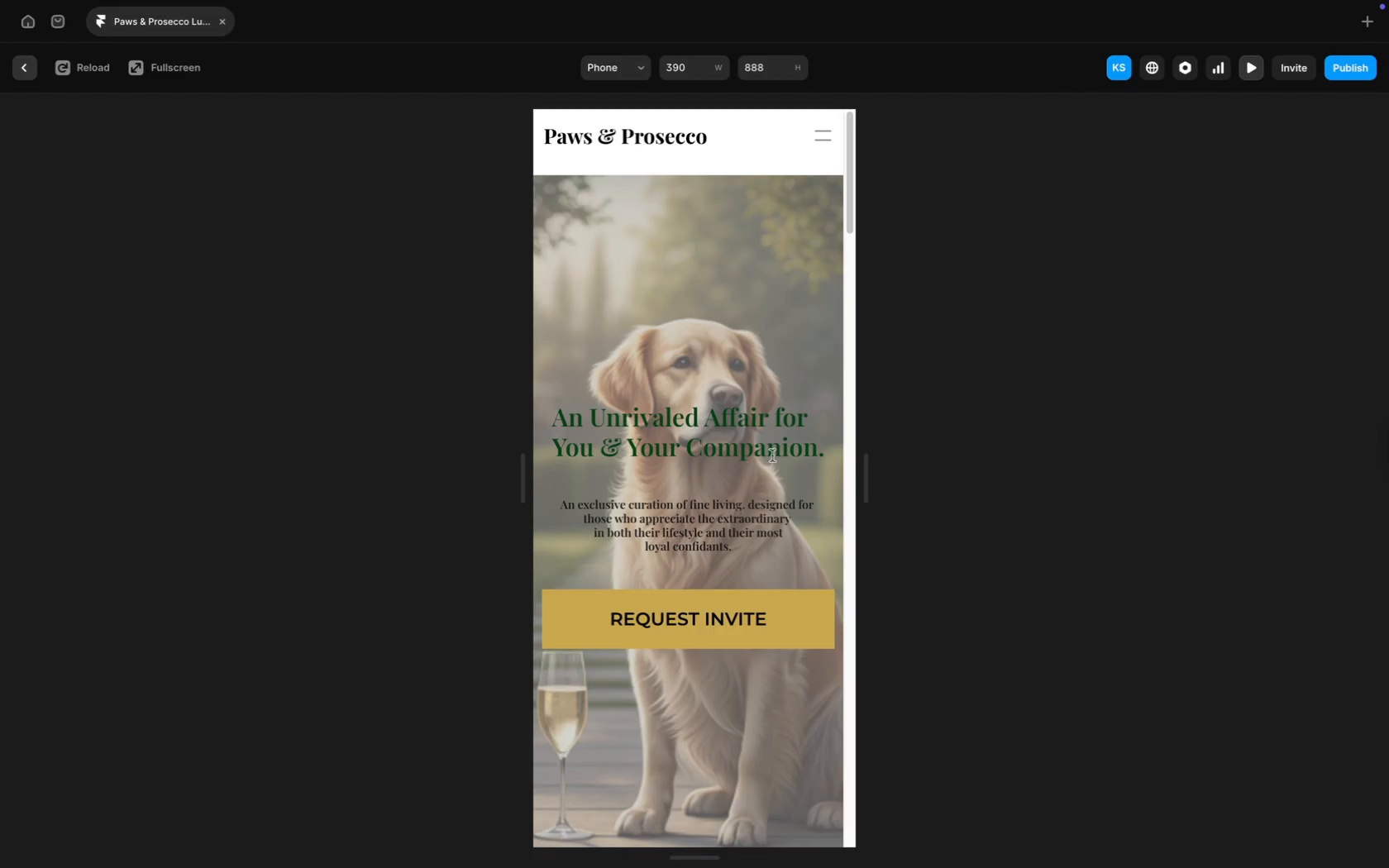 
left_click([724, 634])
 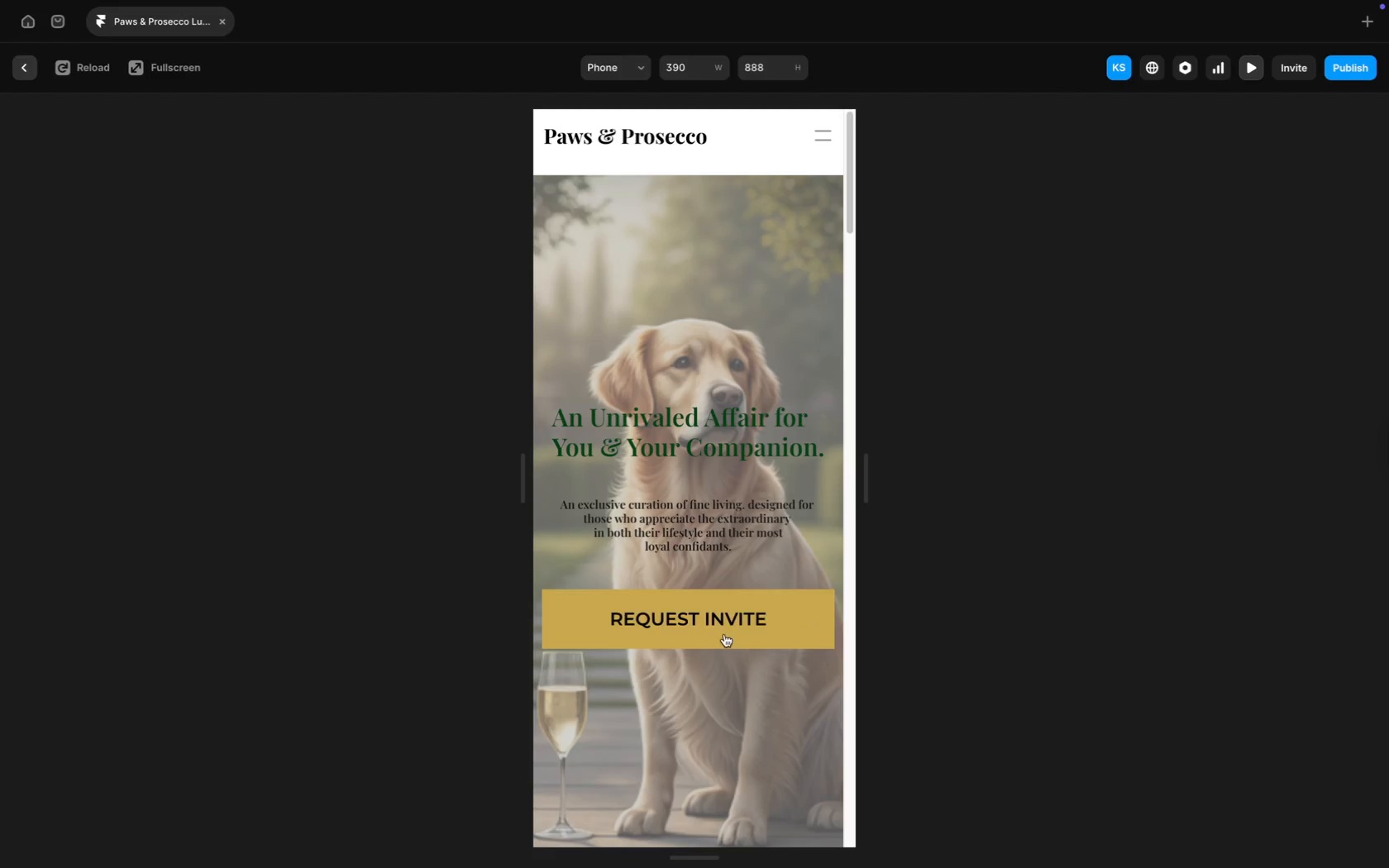 
left_click([724, 634])
 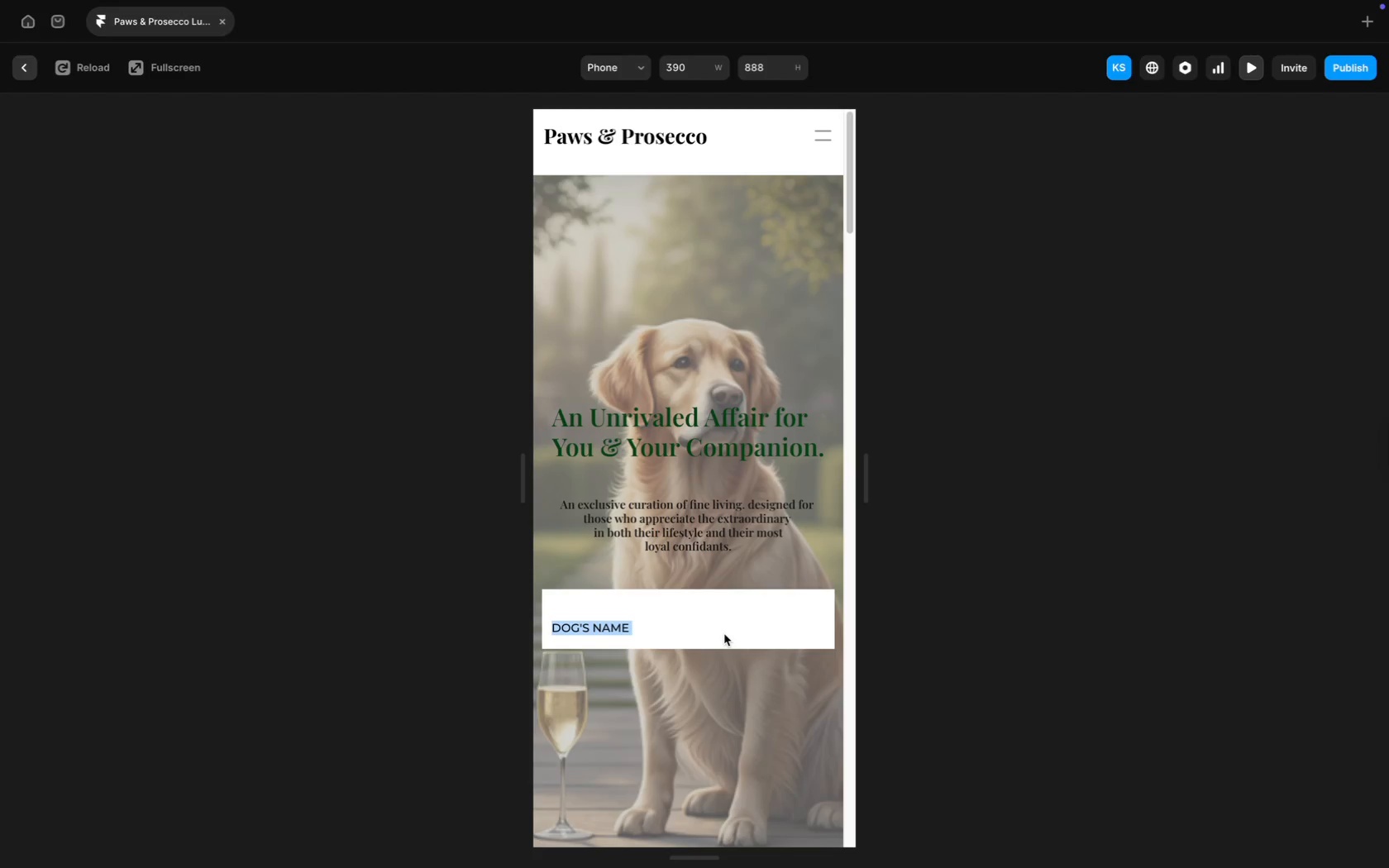 
double_click([724, 634])
 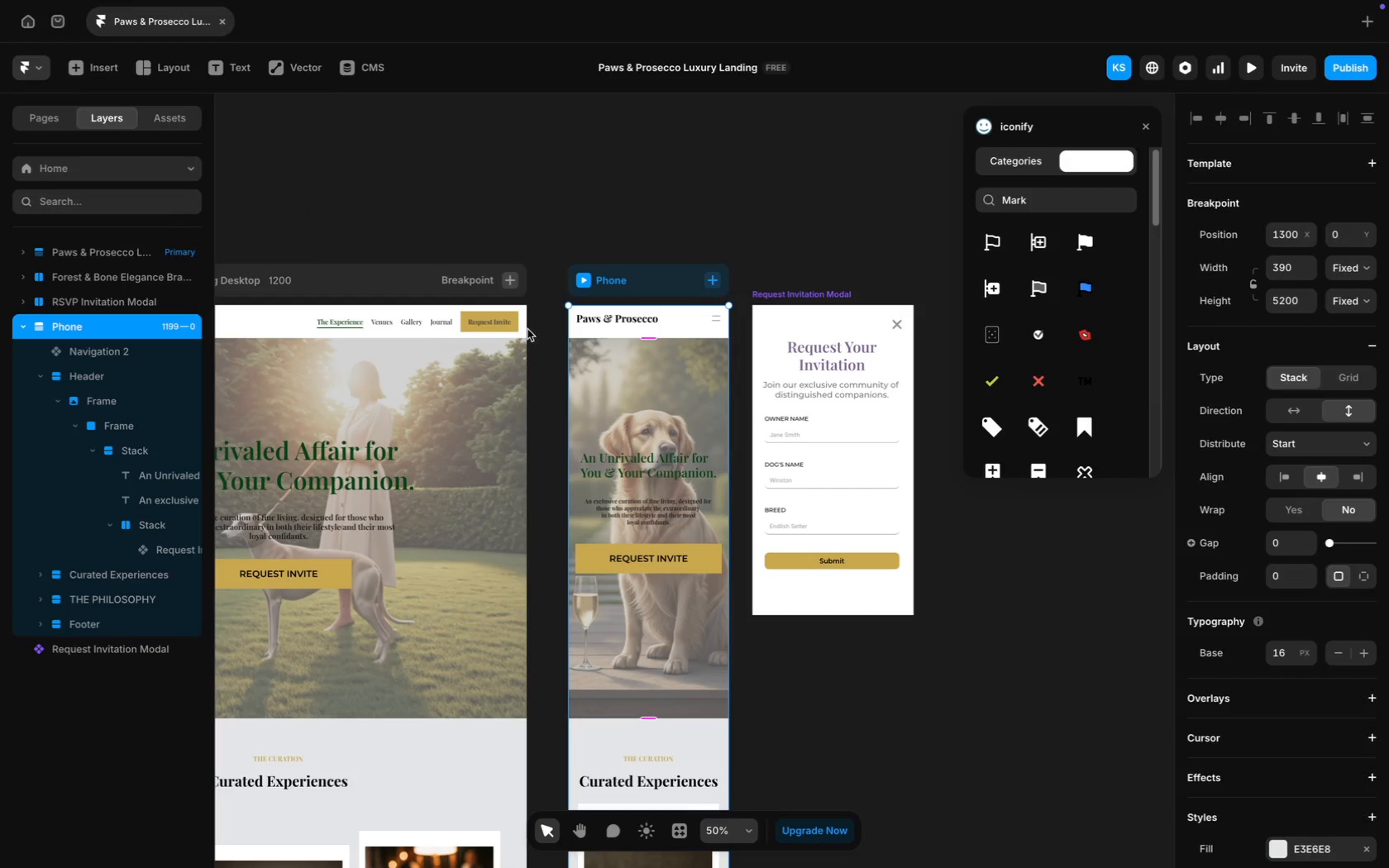 
wait(5.08)
 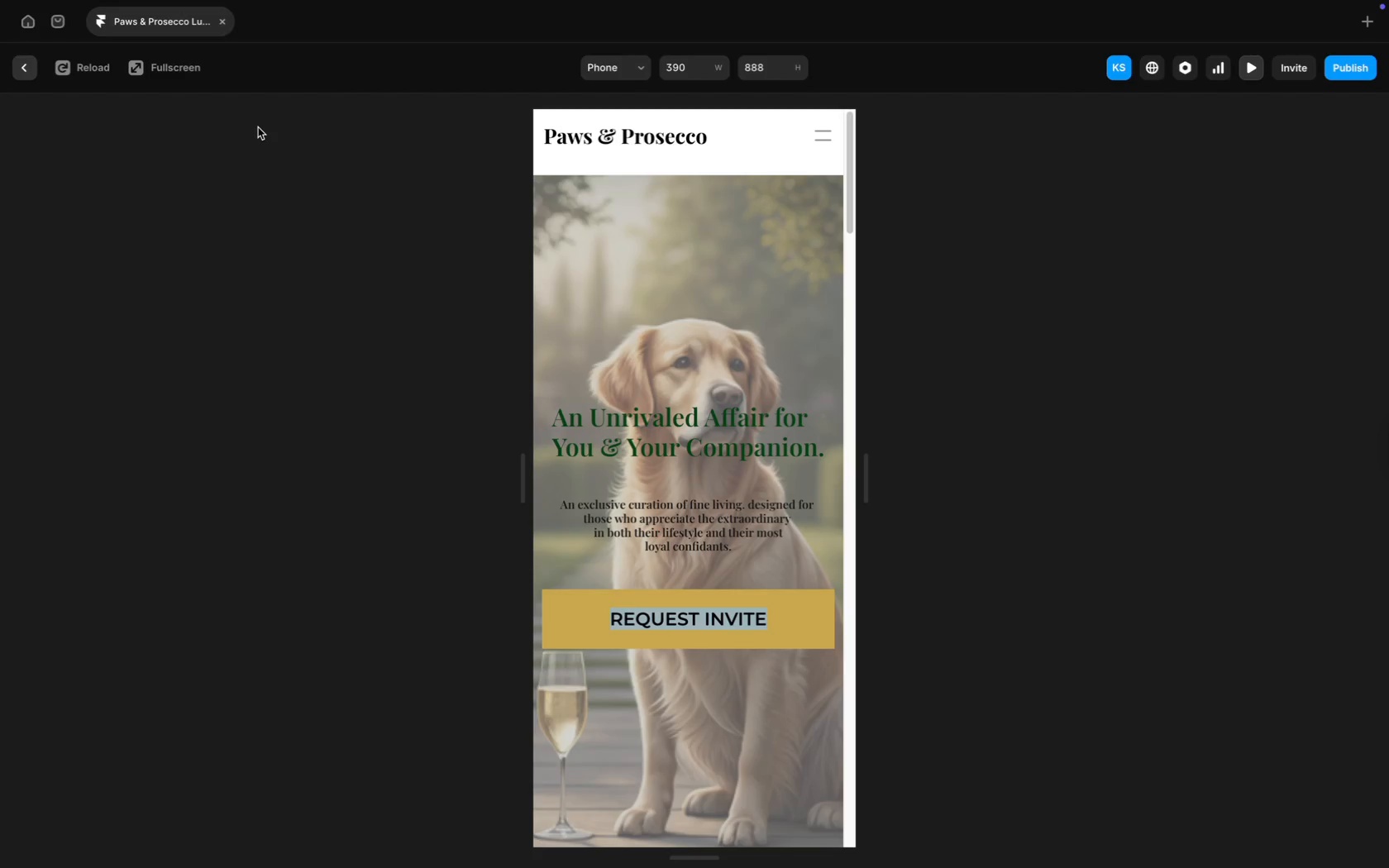 
scroll: coordinate [847, 661], scroll_direction: down, amount: 11.0
 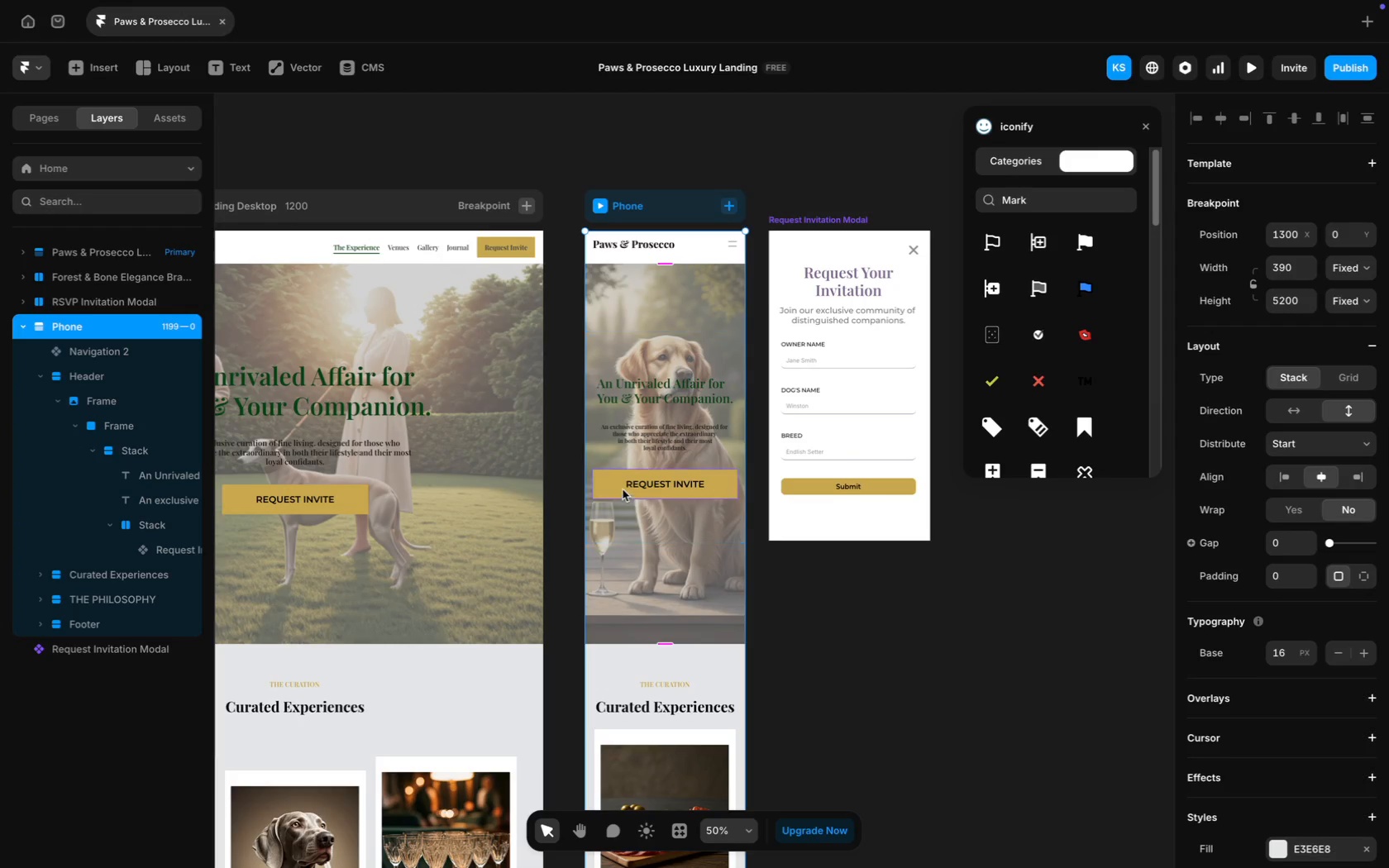 
double_click([623, 488])
 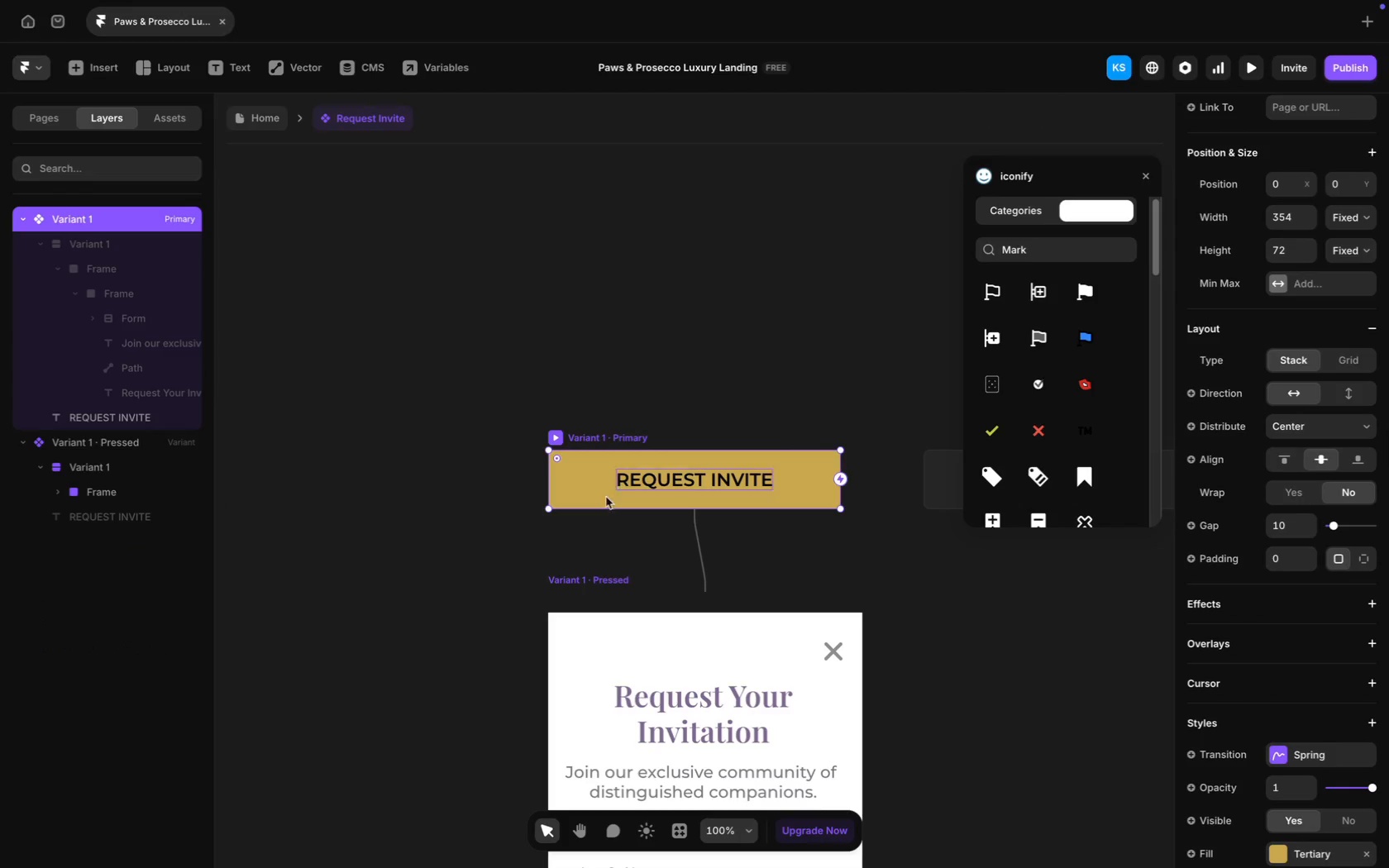 
scroll: coordinate [599, 645], scroll_direction: down, amount: 51.0
 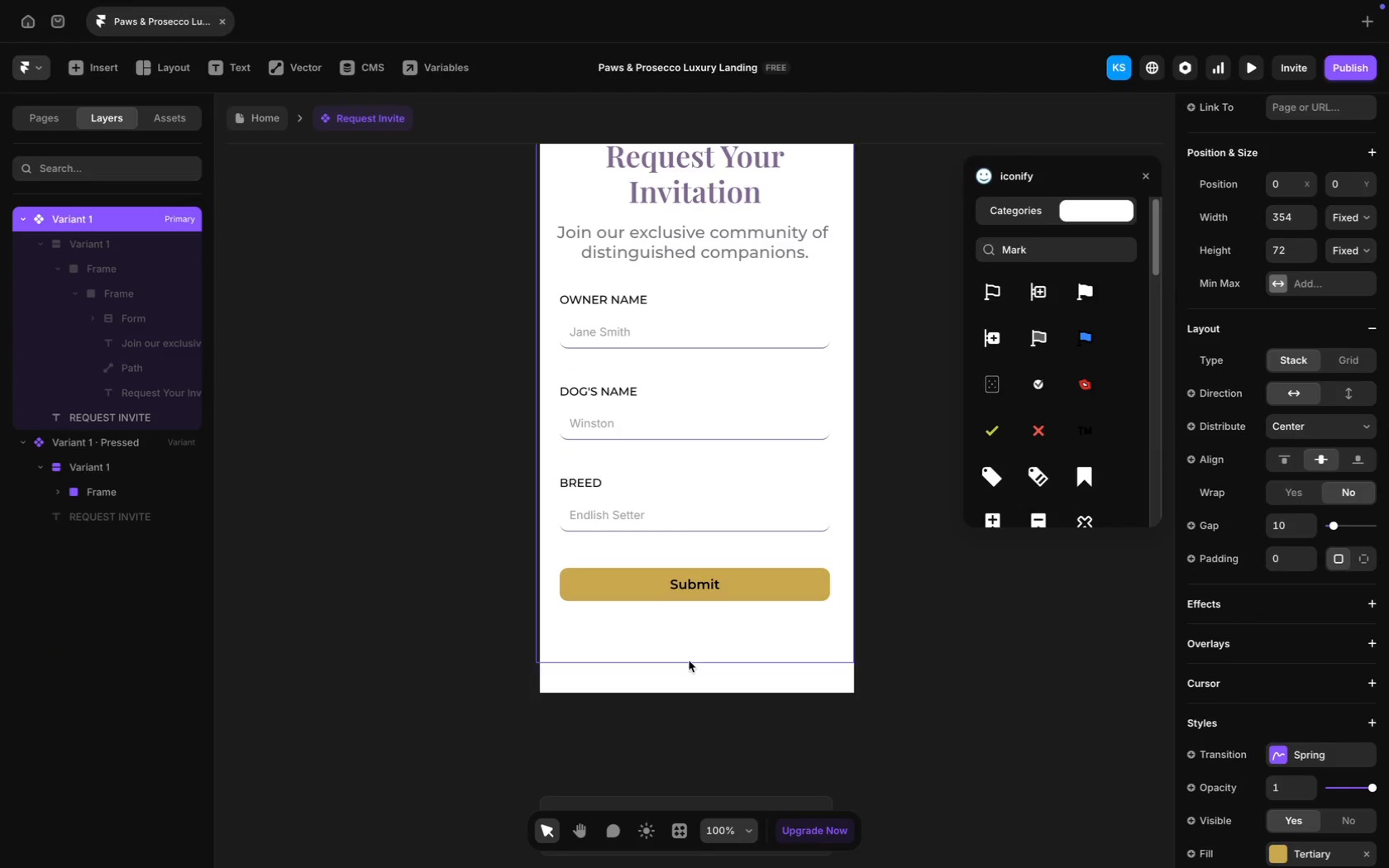 
scroll: coordinate [666, 637], scroll_direction: up, amount: 31.0
 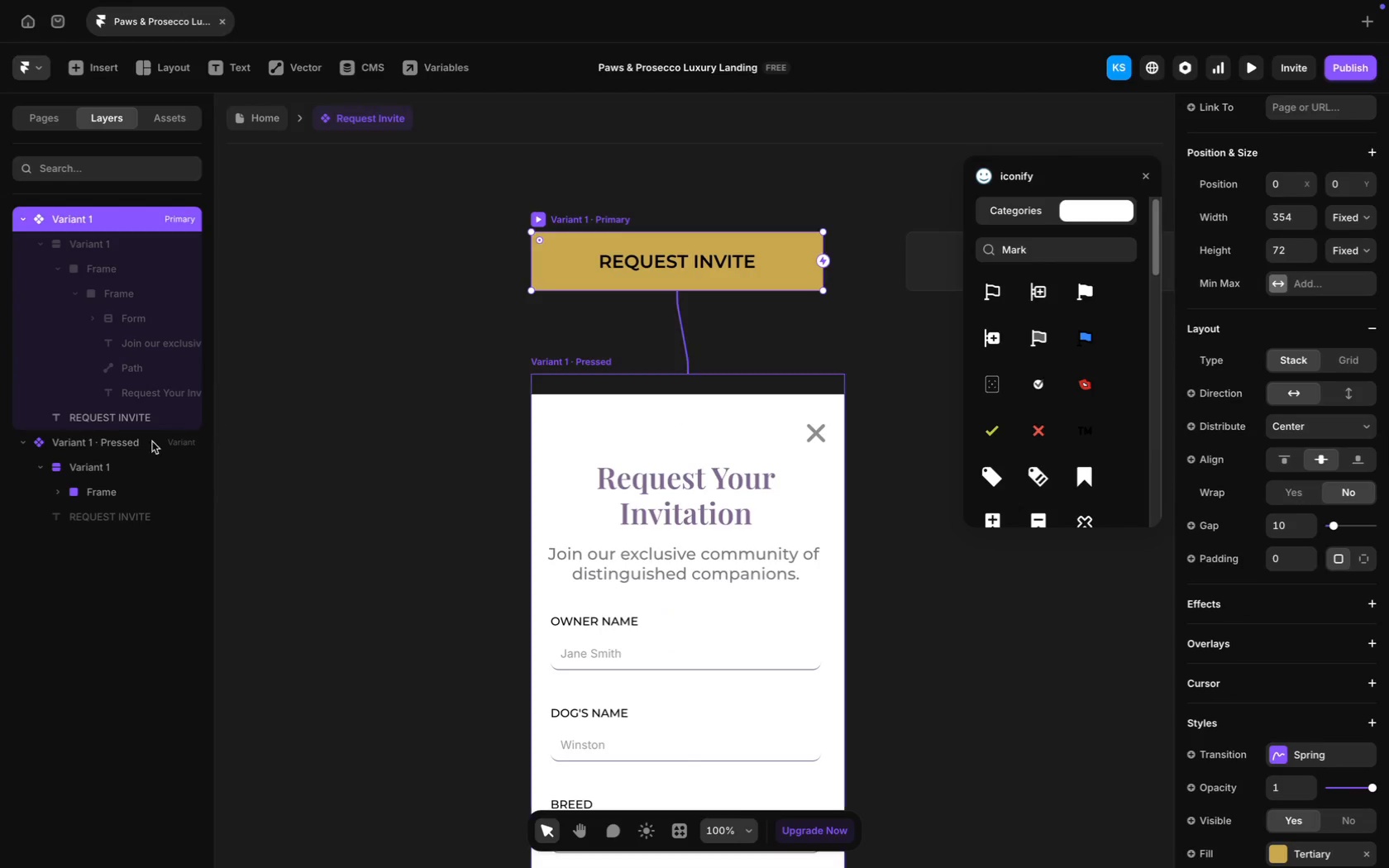 
left_click([122, 443])
 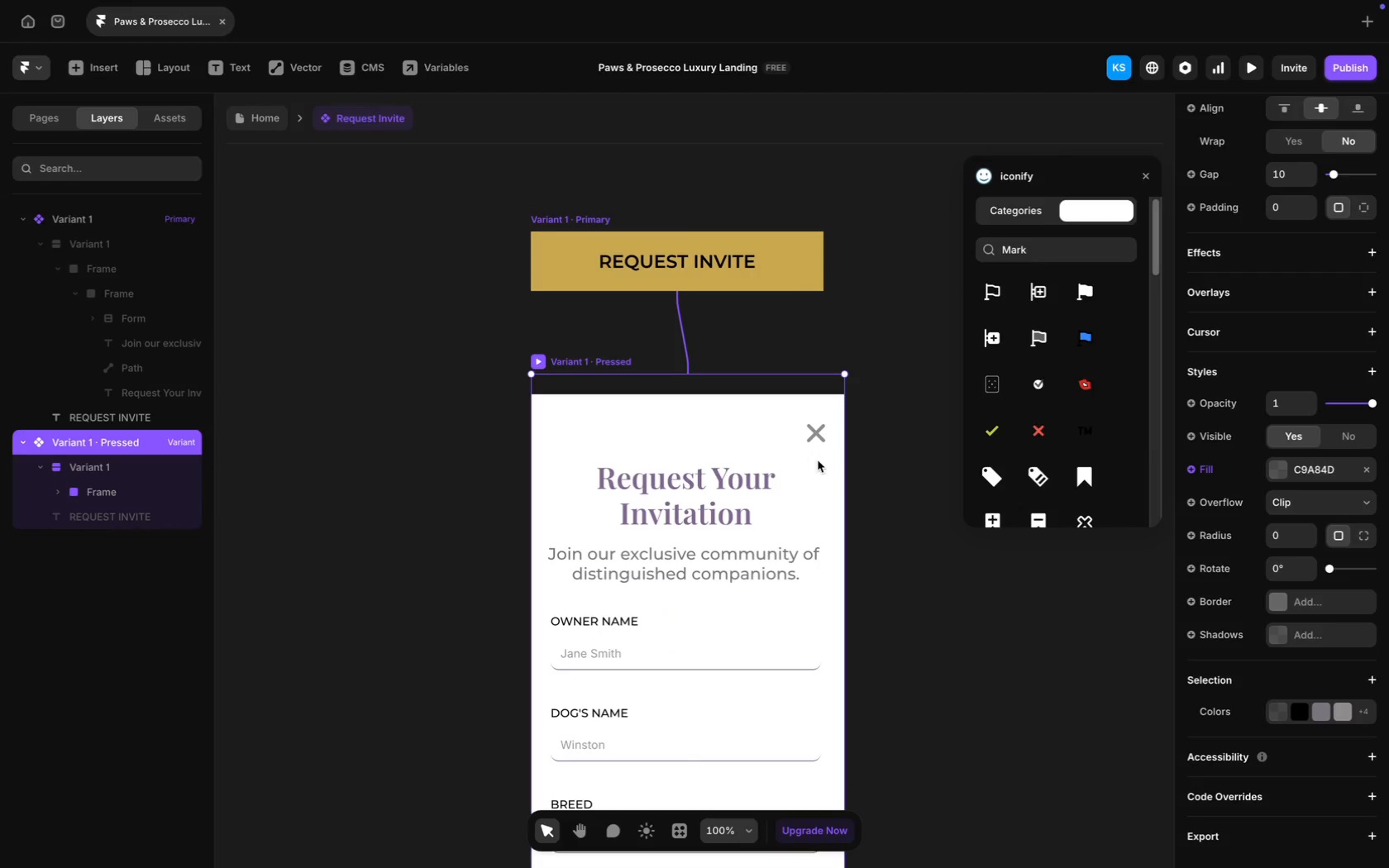 
scroll: coordinate [1265, 416], scroll_direction: up, amount: 100.0
 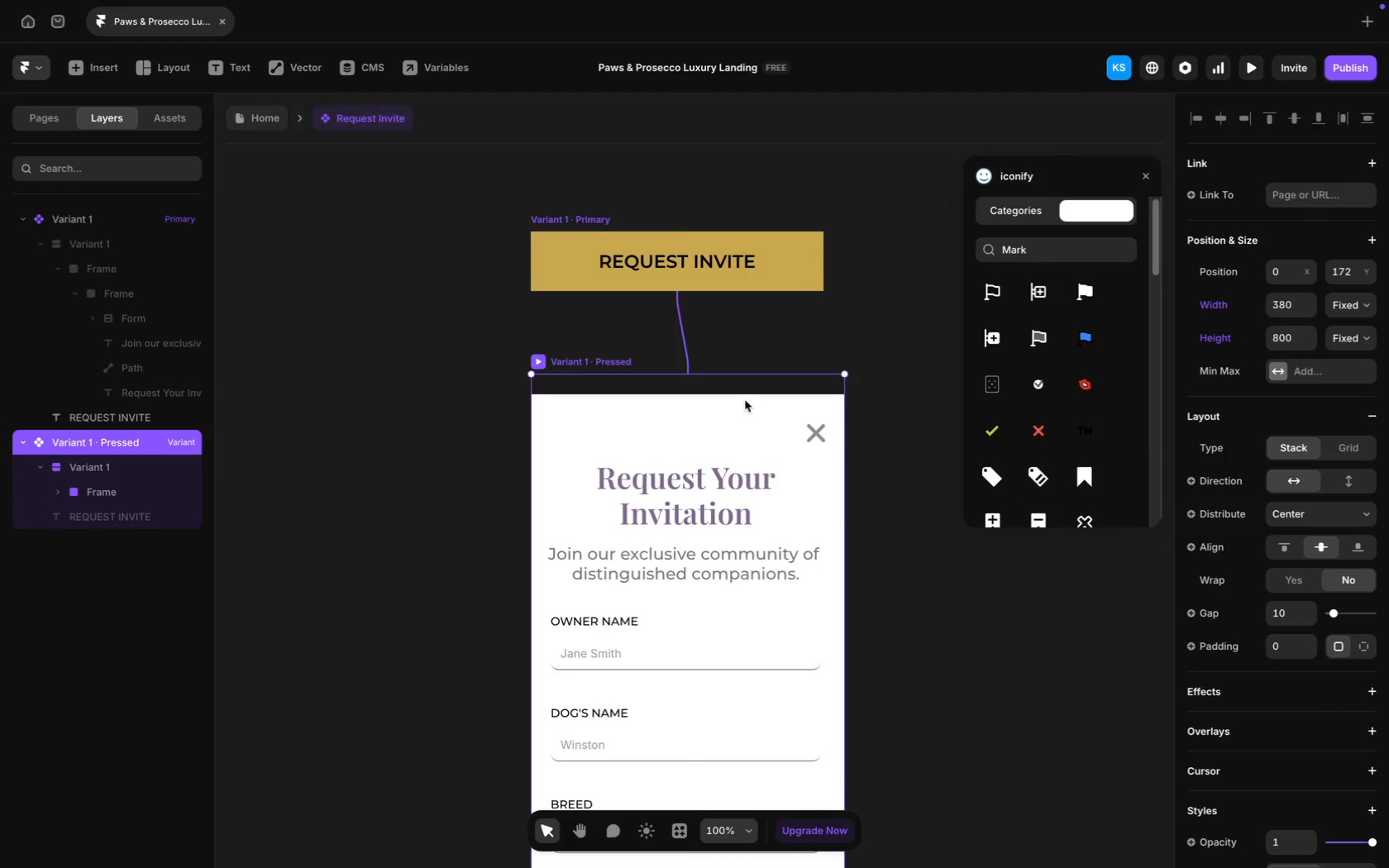 
left_click_drag(start_coordinate=[712, 376], to_coordinate=[714, 417])
 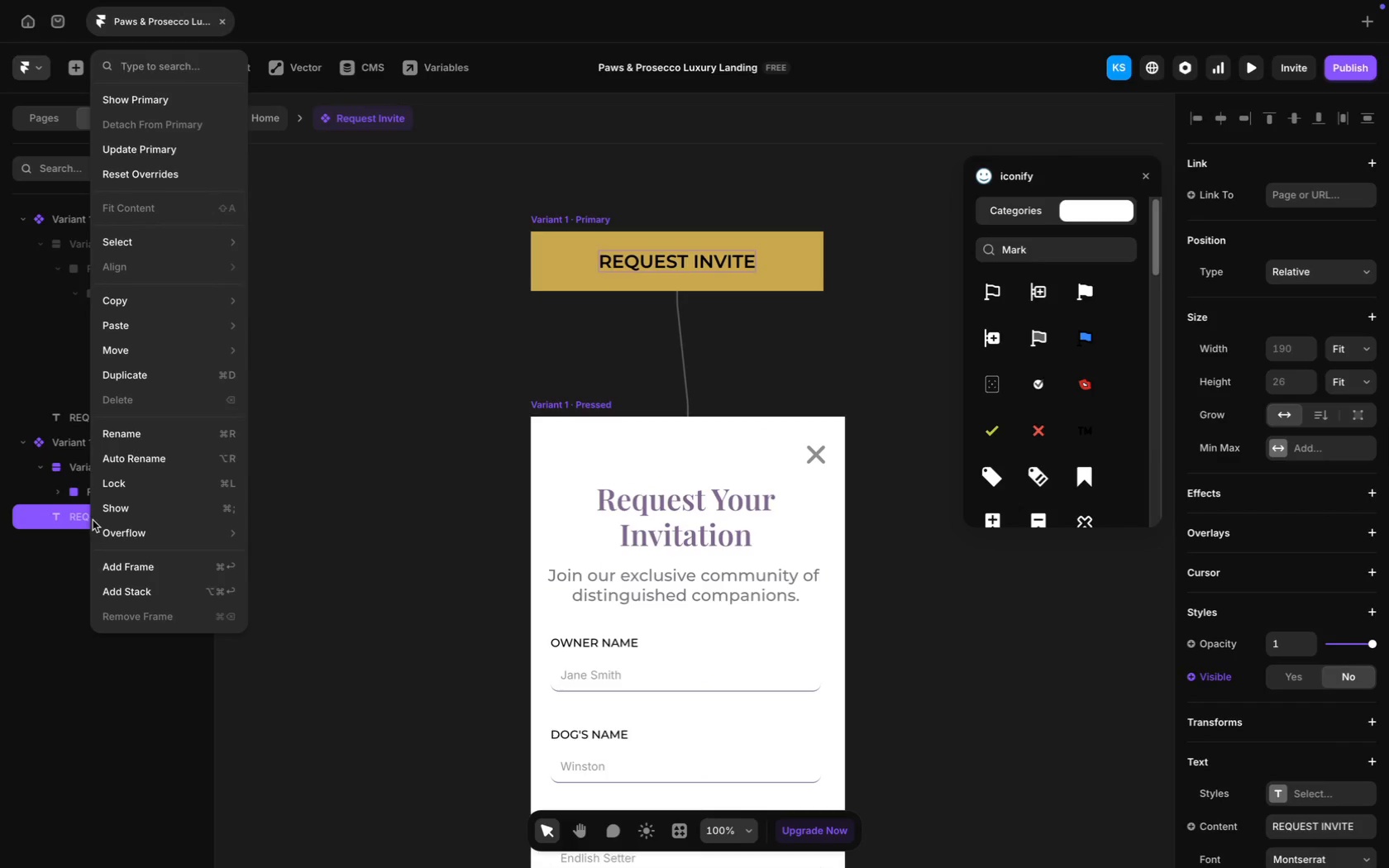 
wait(5.94)
 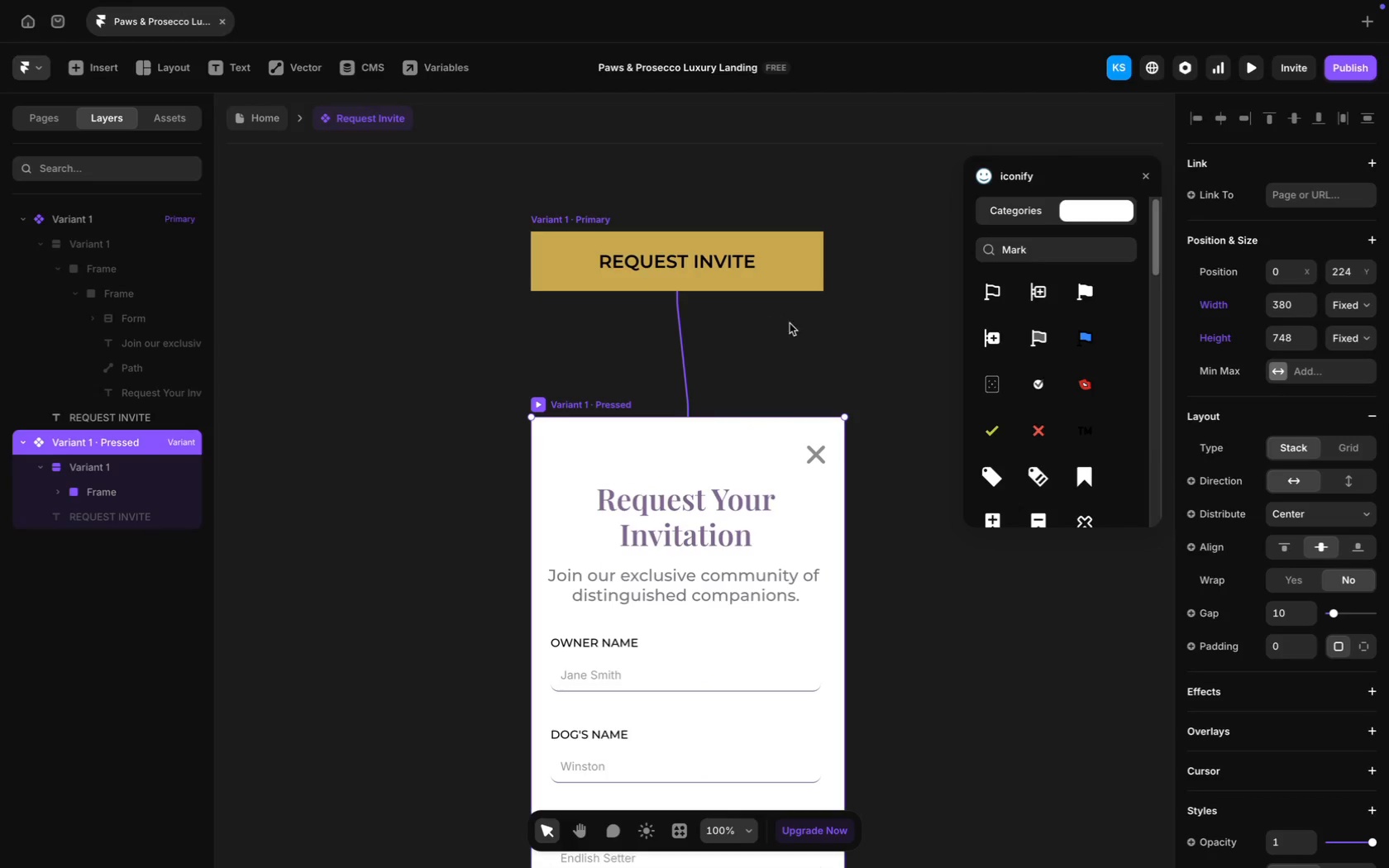 
scroll: coordinate [357, 386], scroll_direction: down, amount: 1.0
 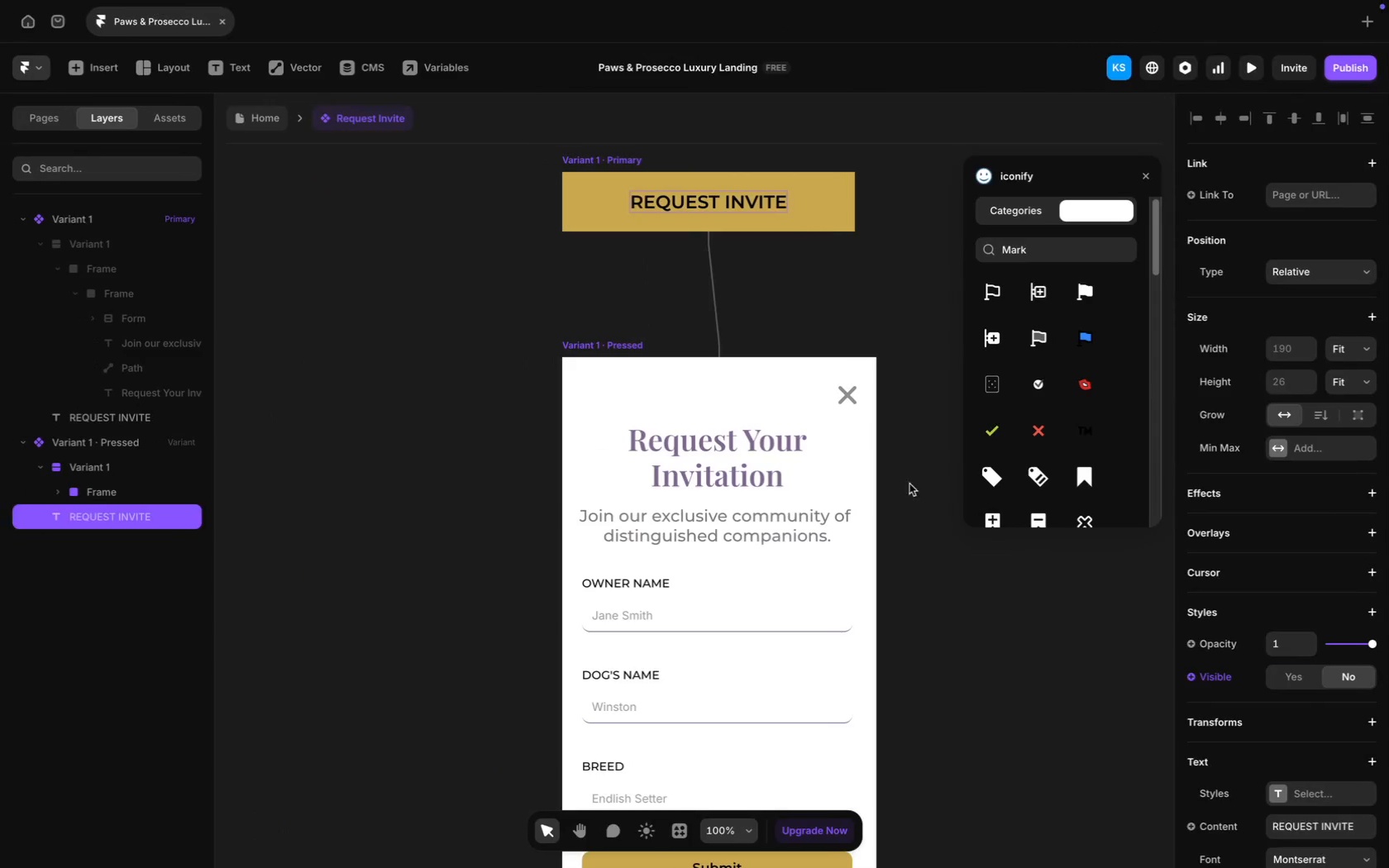 
wait(13.91)
 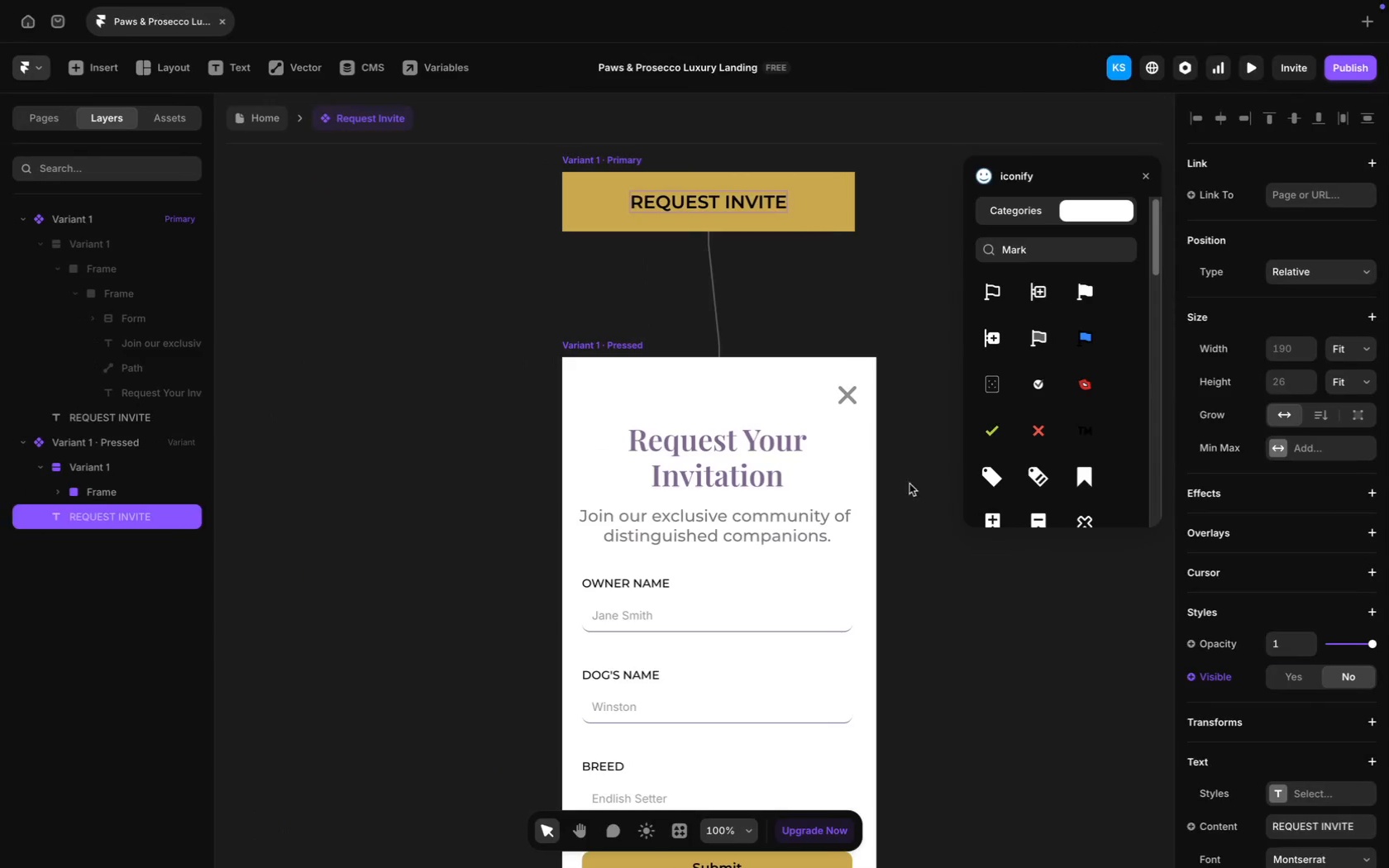 
left_click([676, 202])
 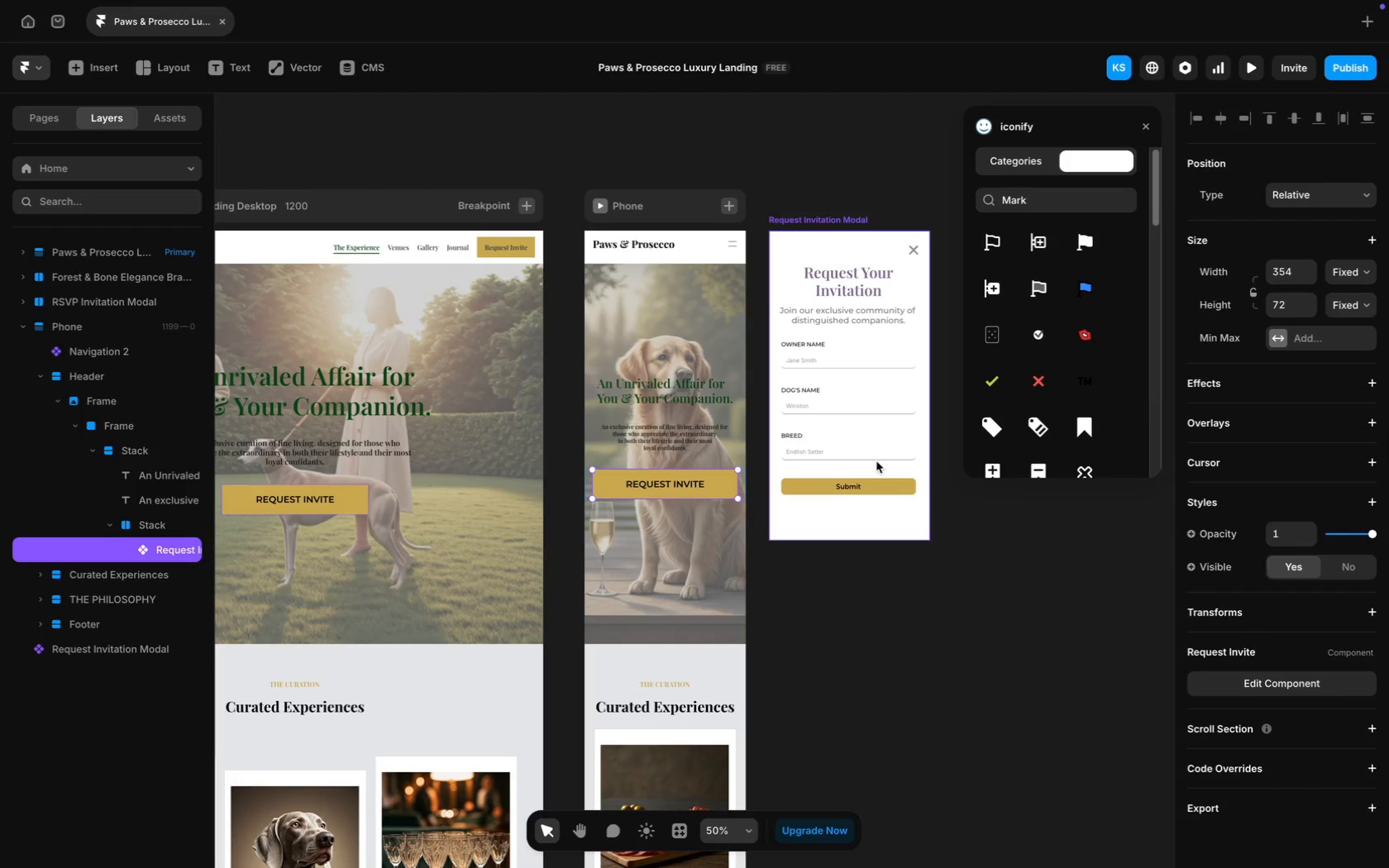 
wait(7.86)
 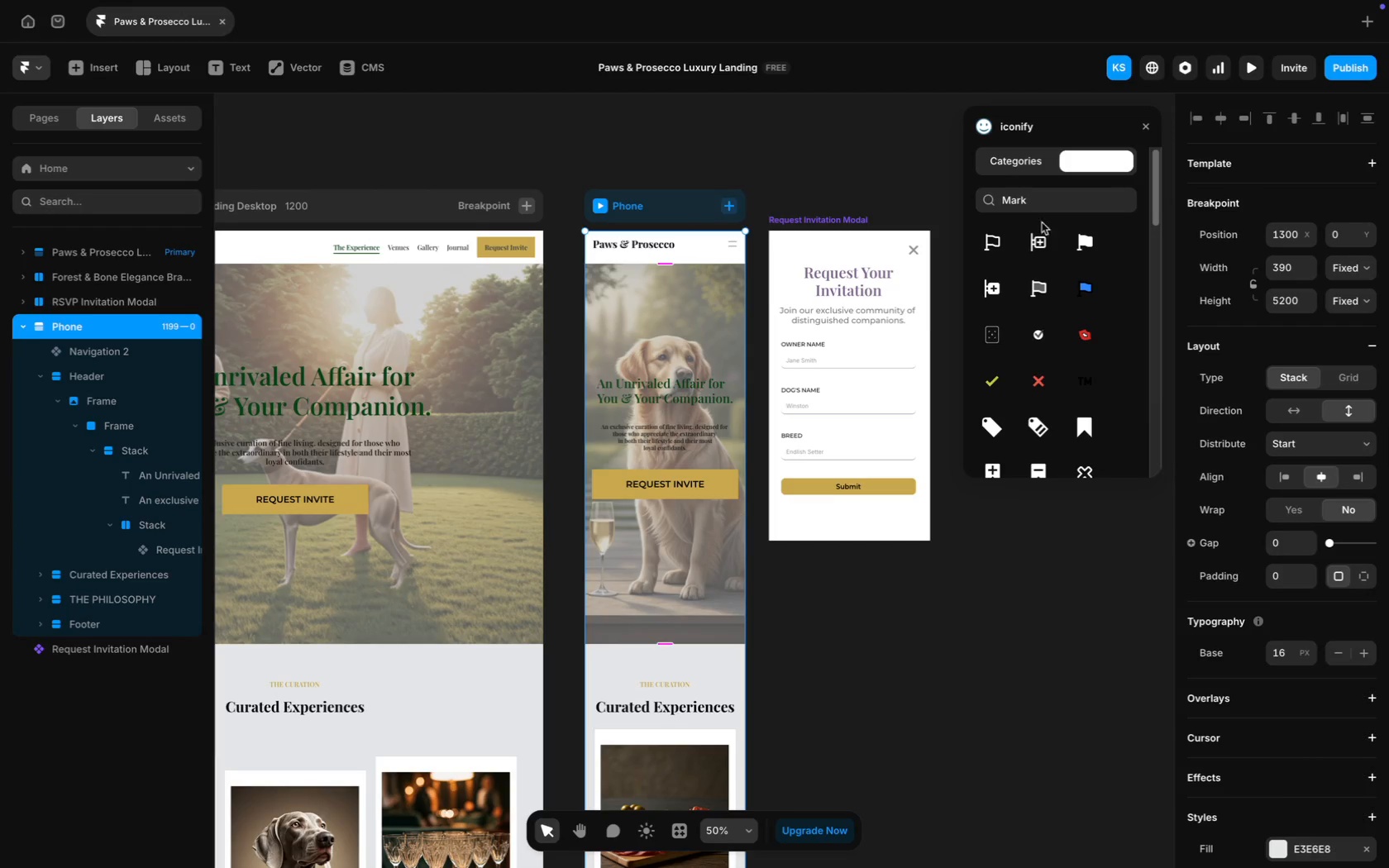 
scroll: coordinate [1321, 643], scroll_direction: down, amount: 16.0
 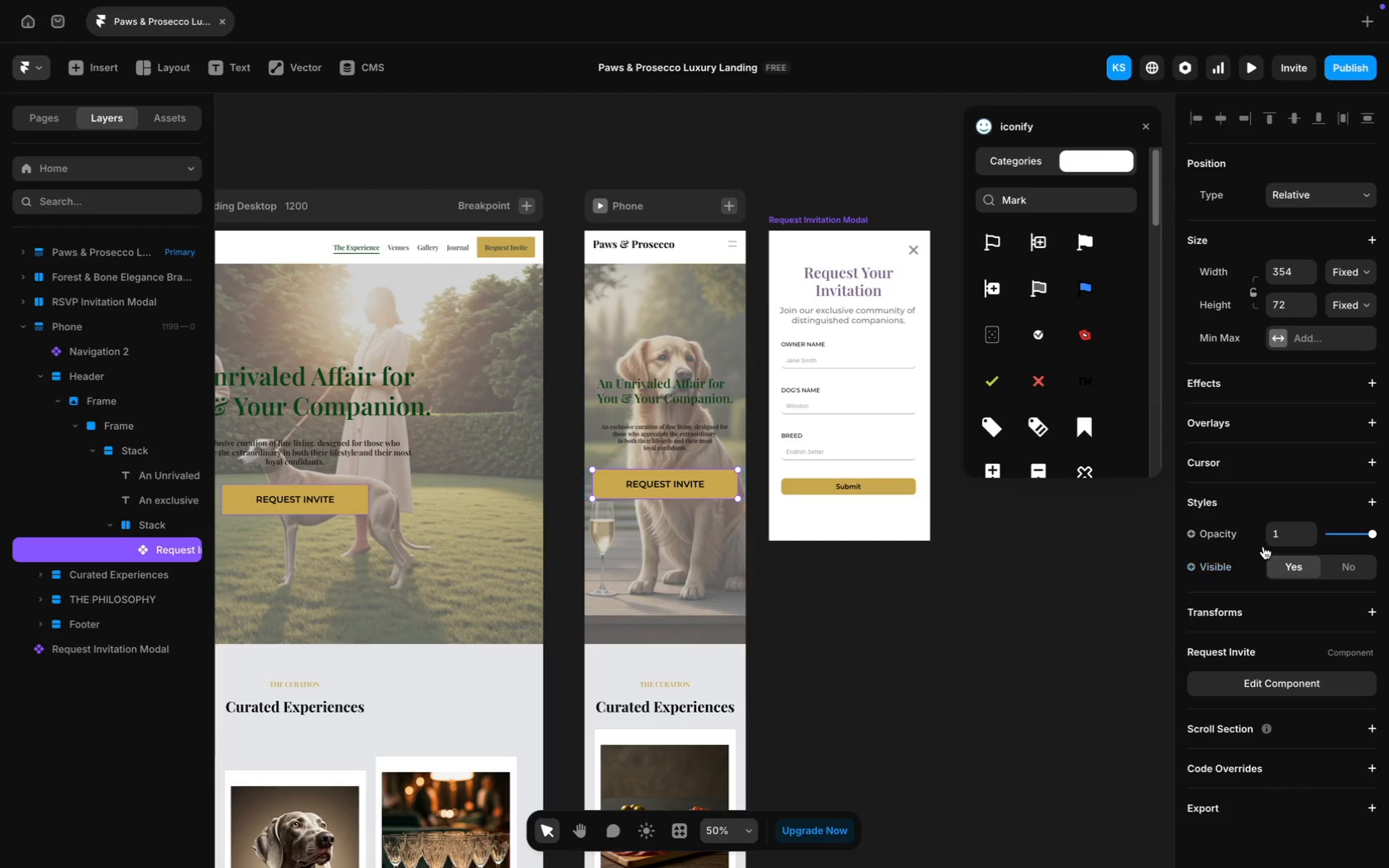 
wait(11.85)
 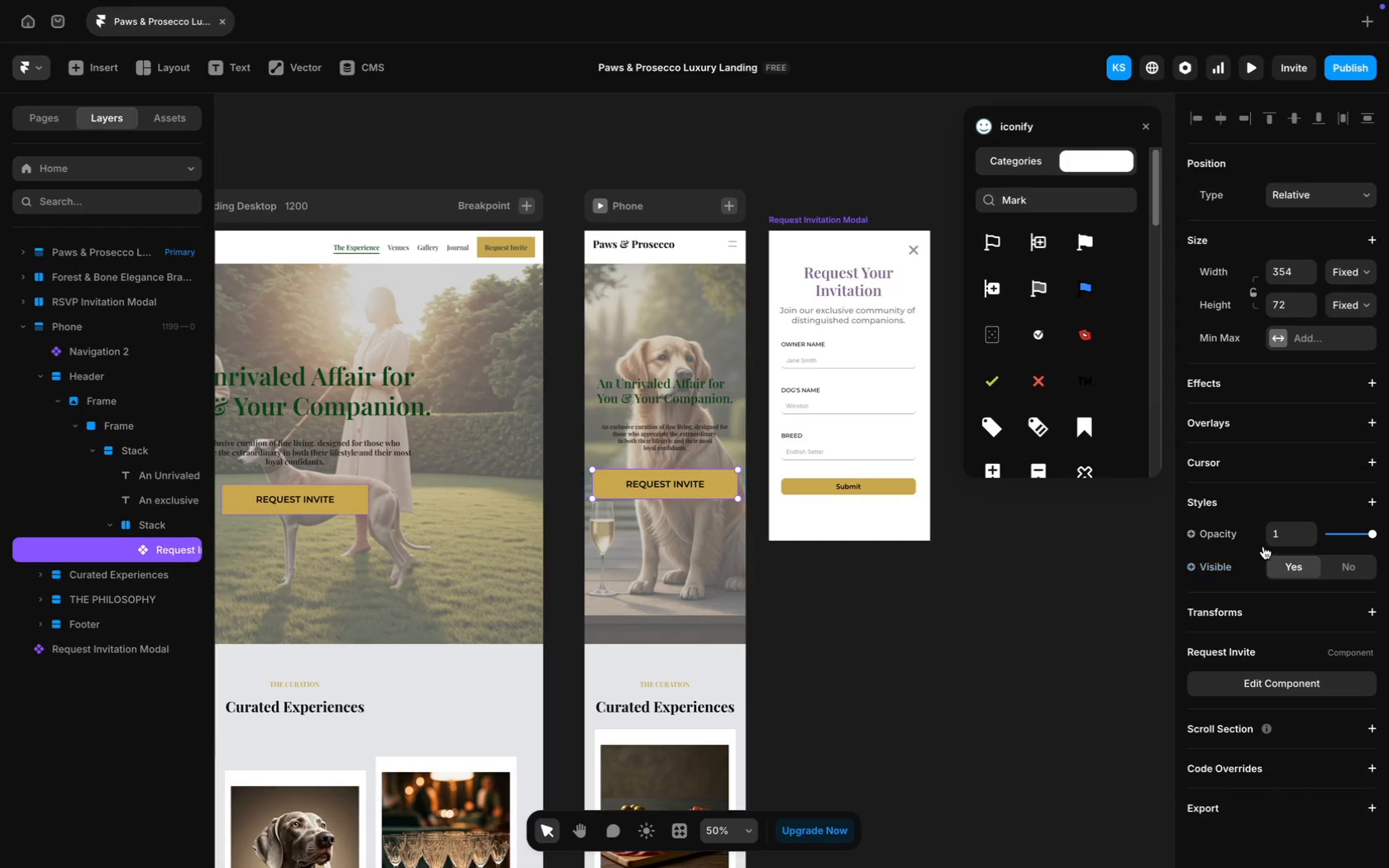 
type(mod)
 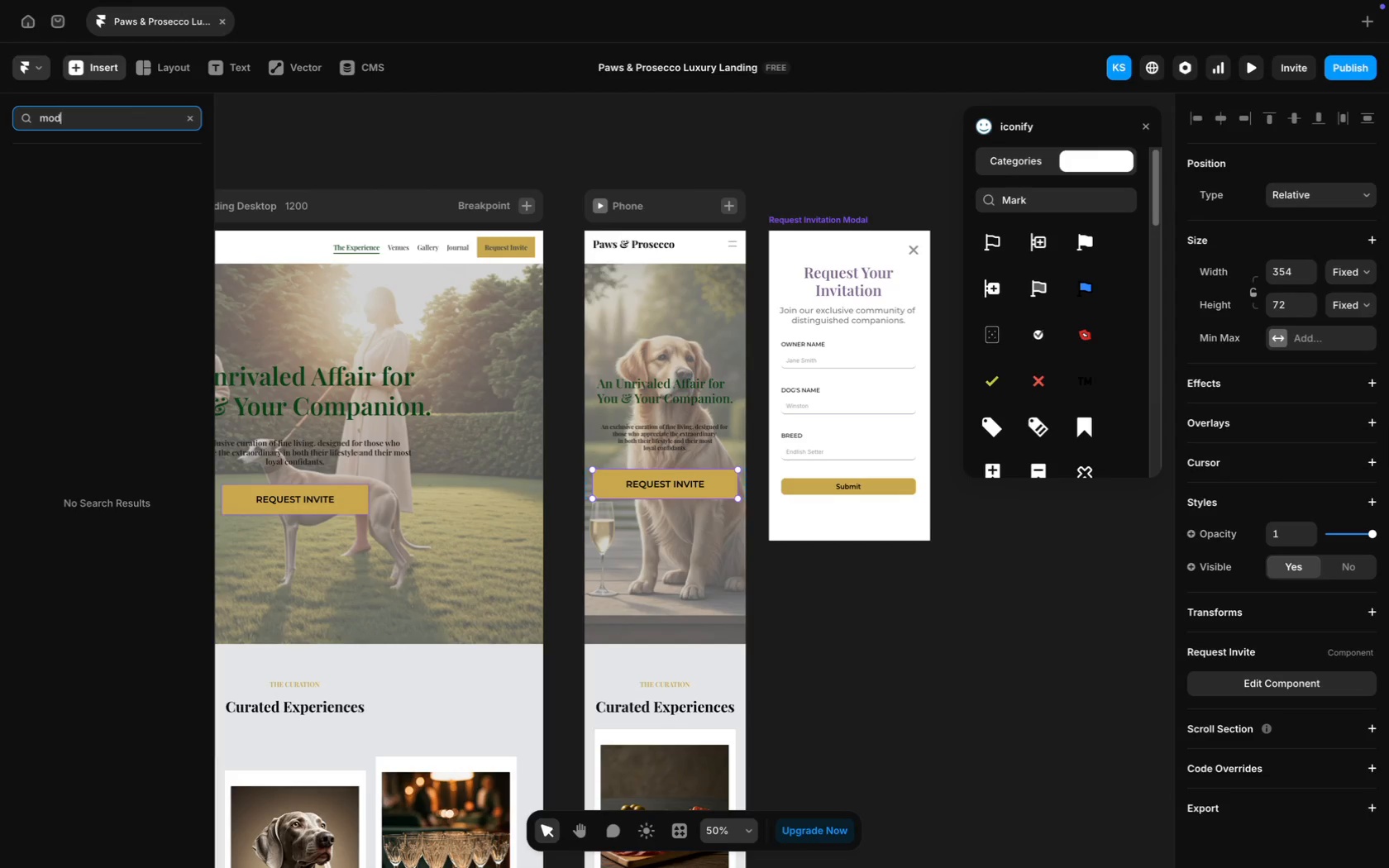 
key(Meta+CommandLeft)
 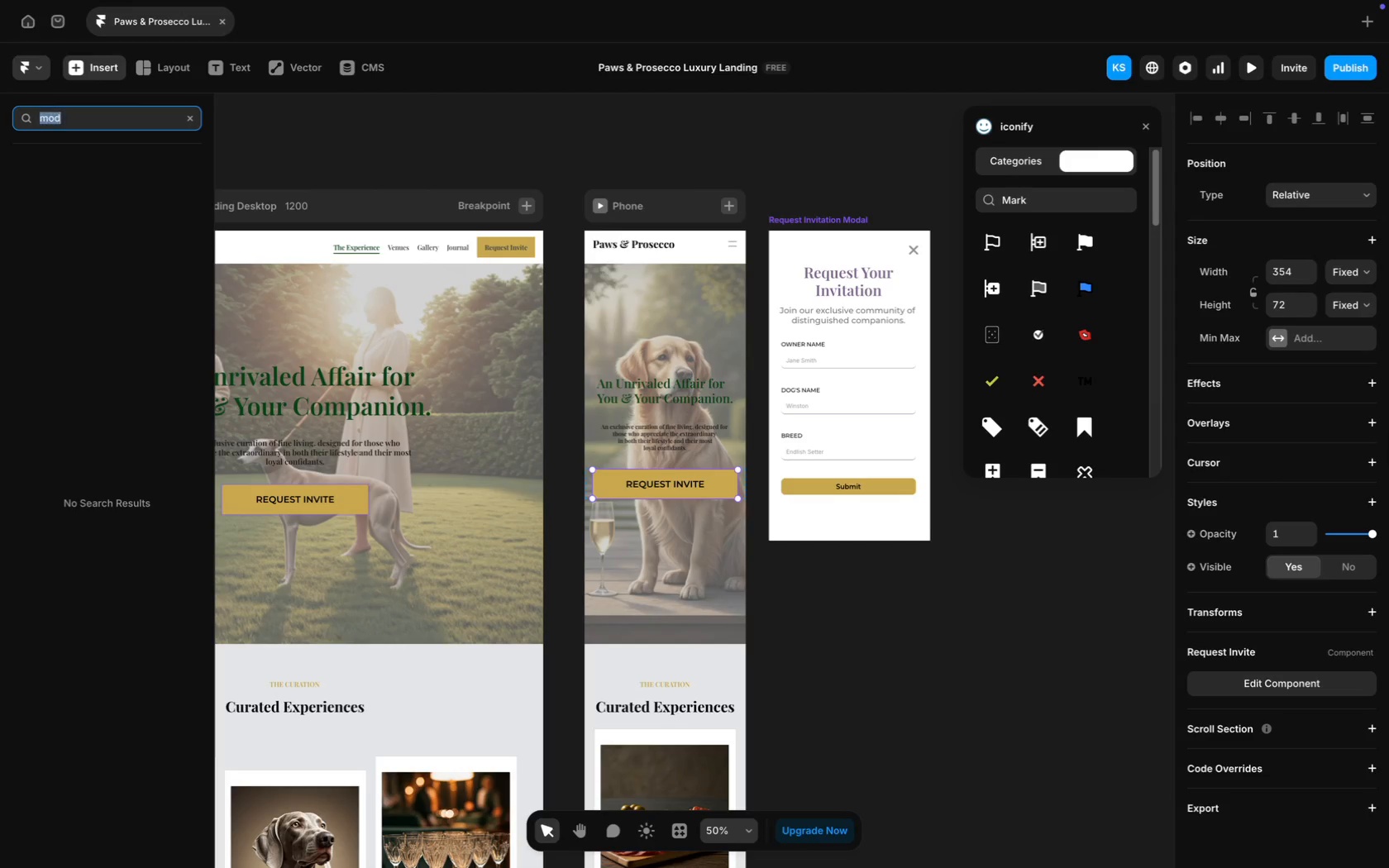 
key(Meta+A)
 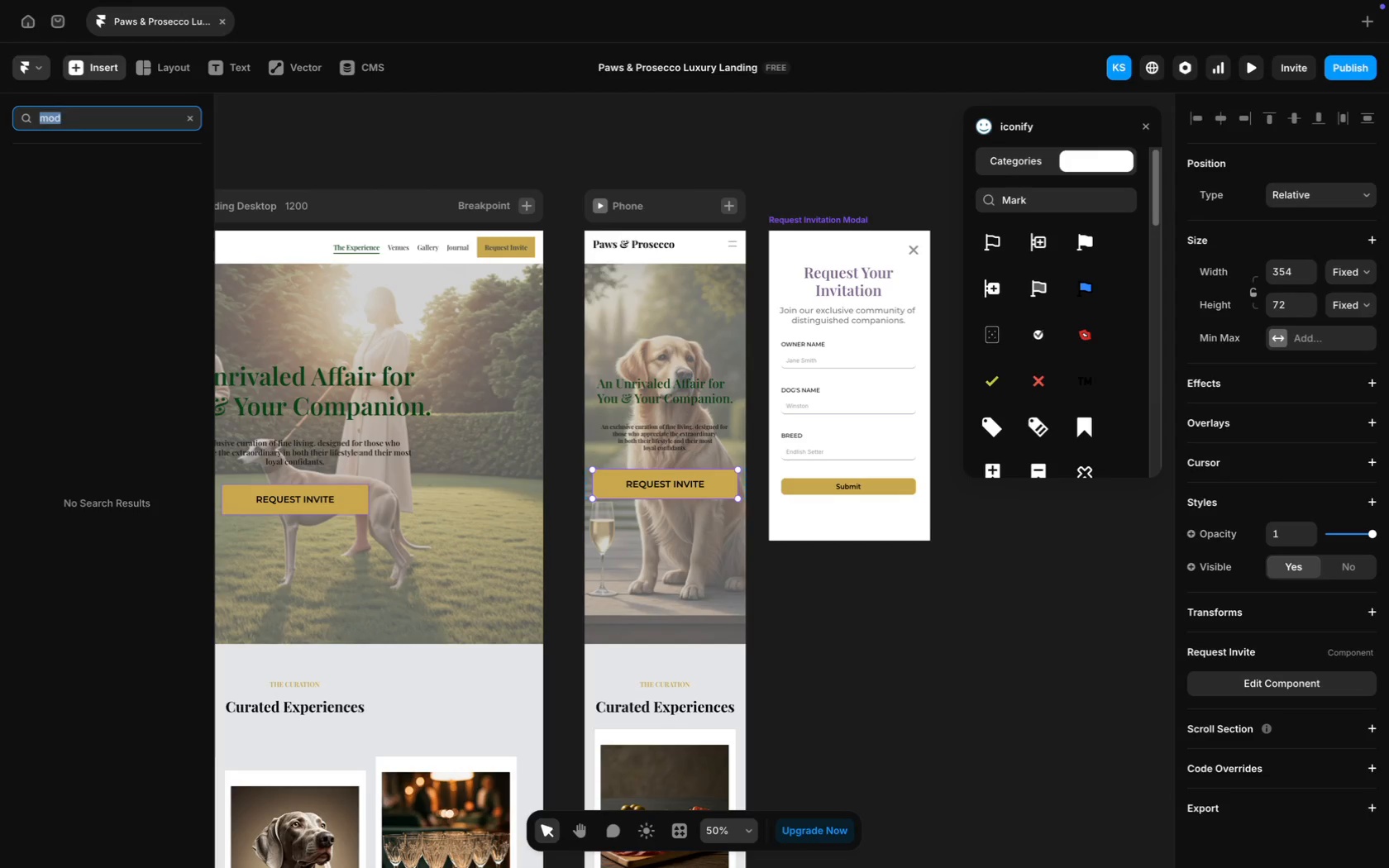 
key(Backspace)
 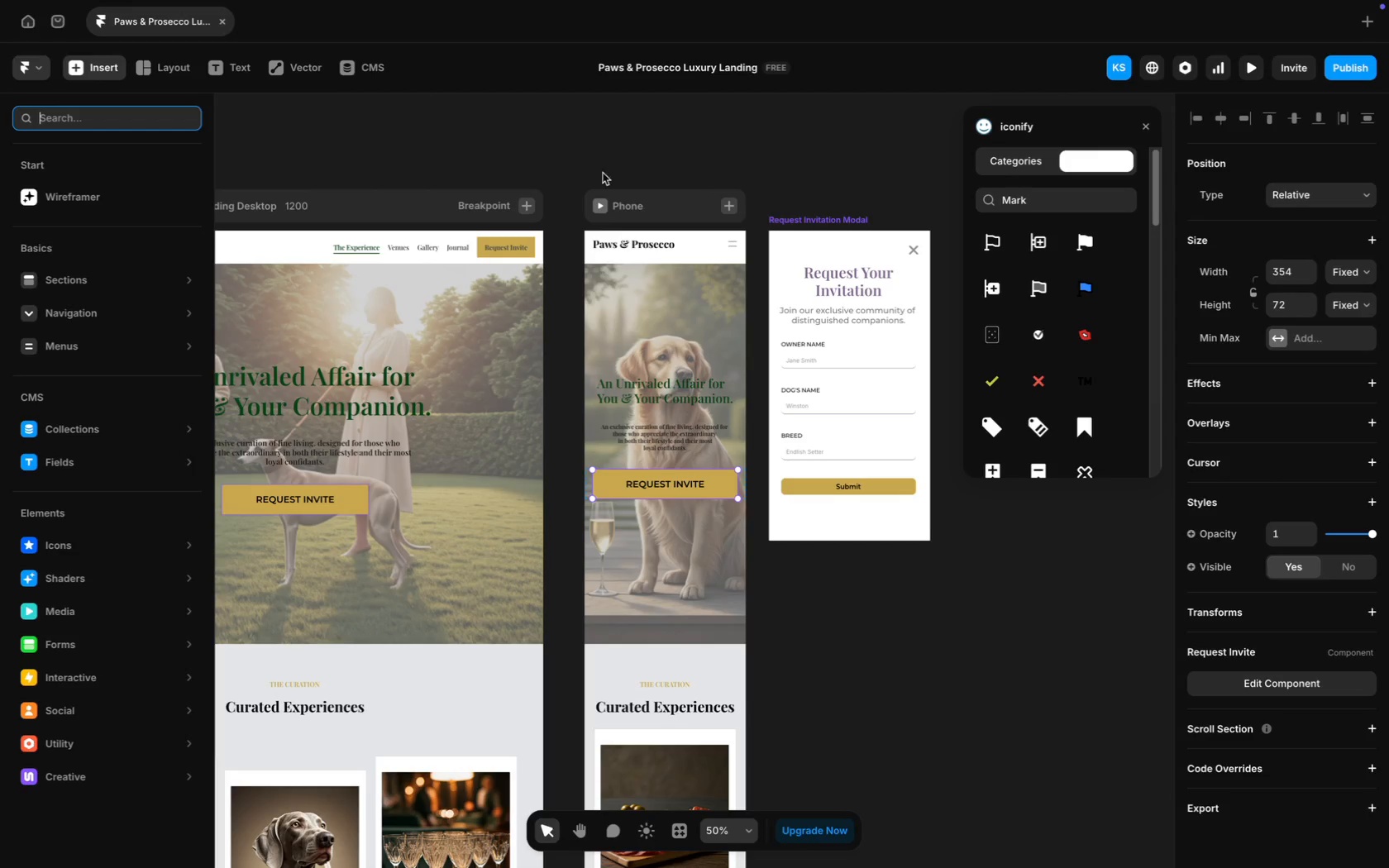 
left_click([646, 193])
 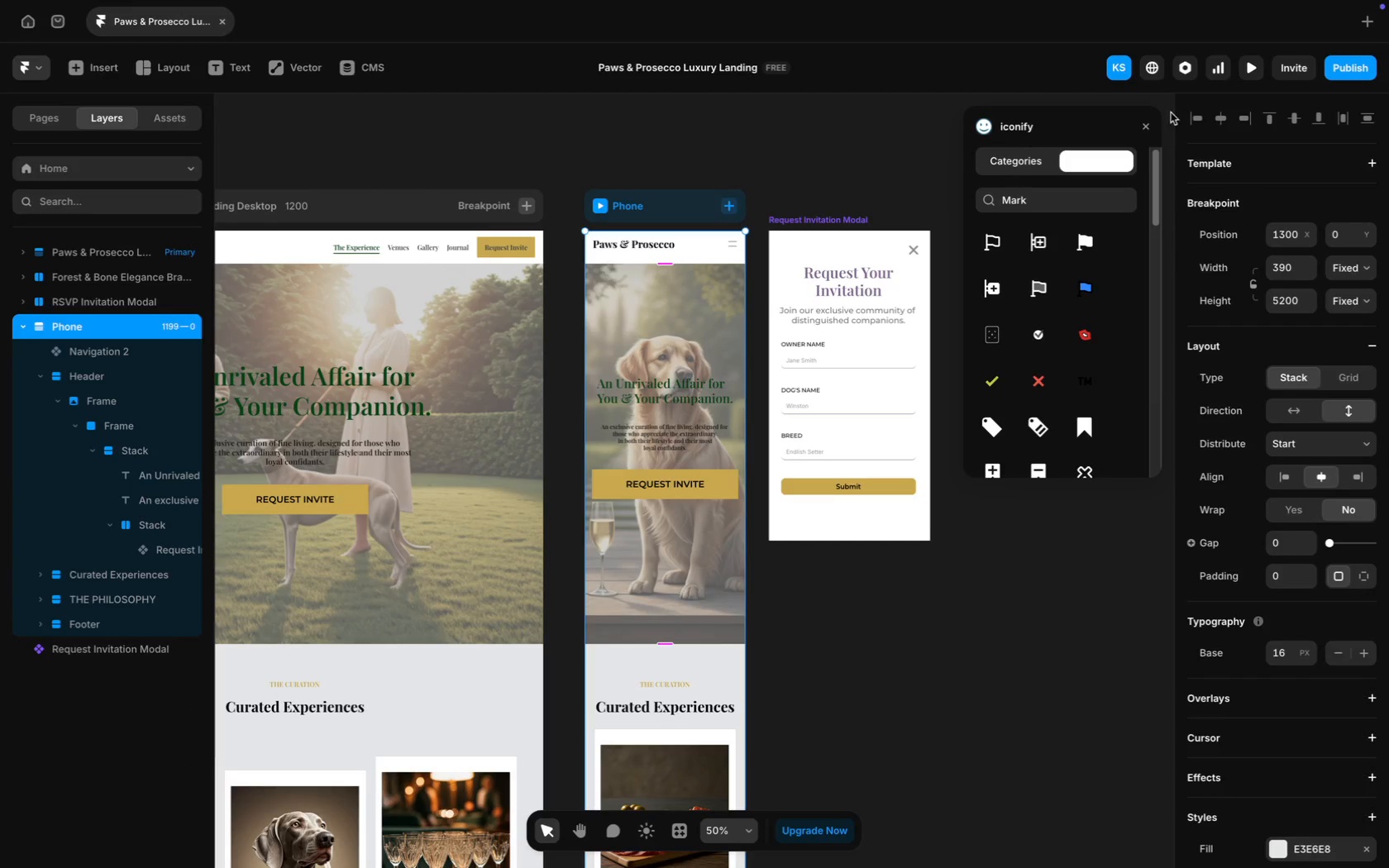 
left_click([1260, 74])
 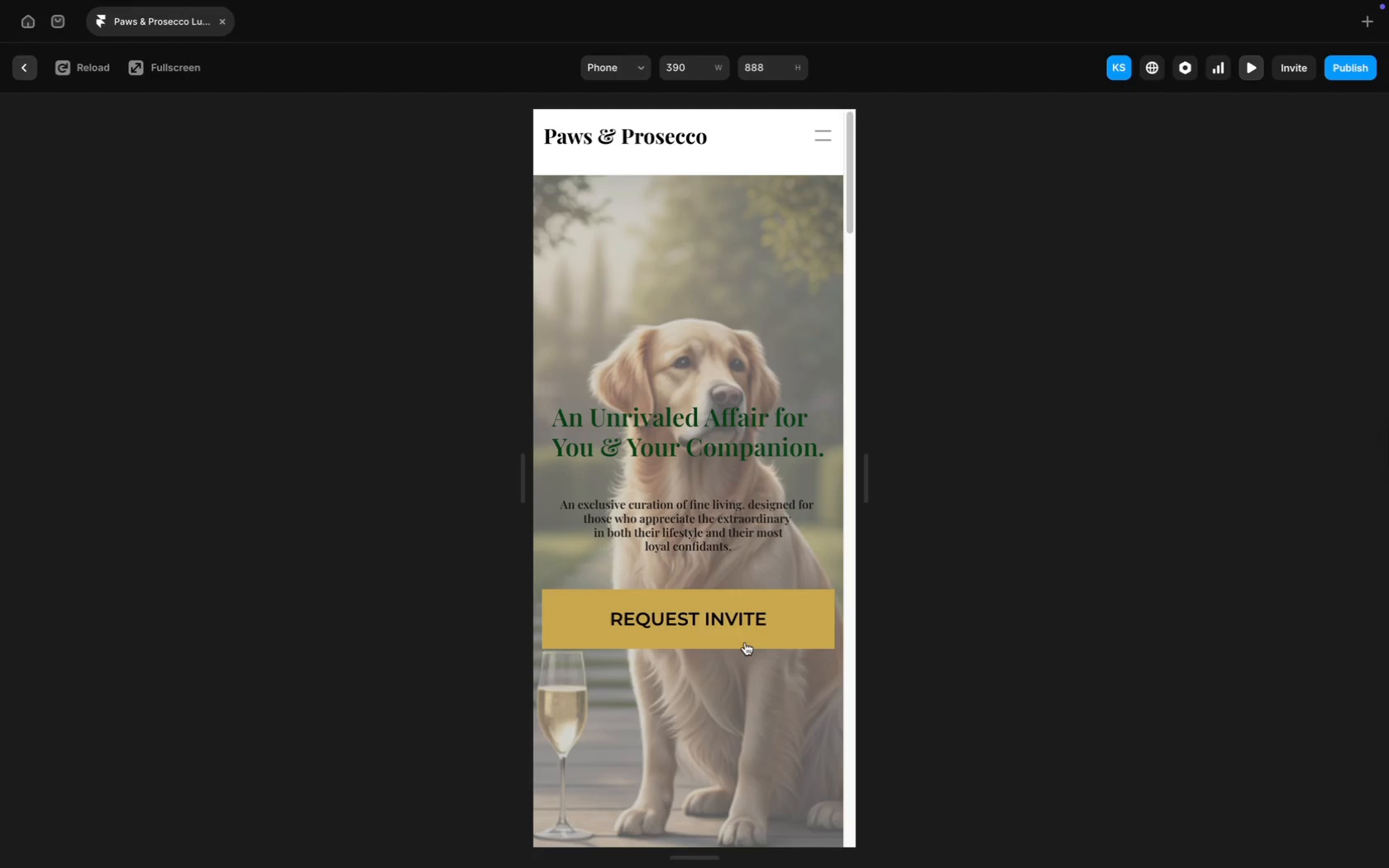 
left_click([761, 641])
 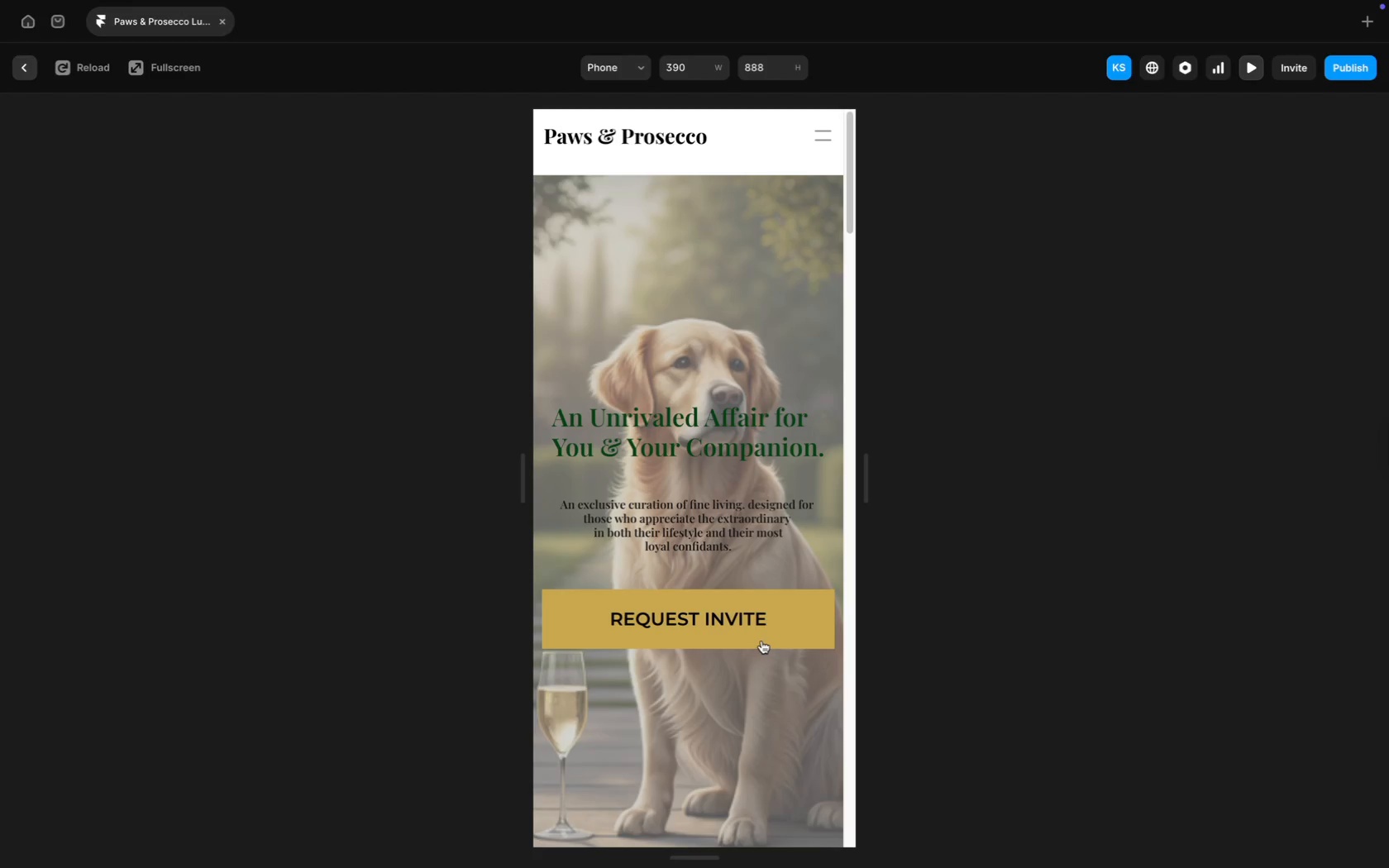 
left_click([761, 641])
 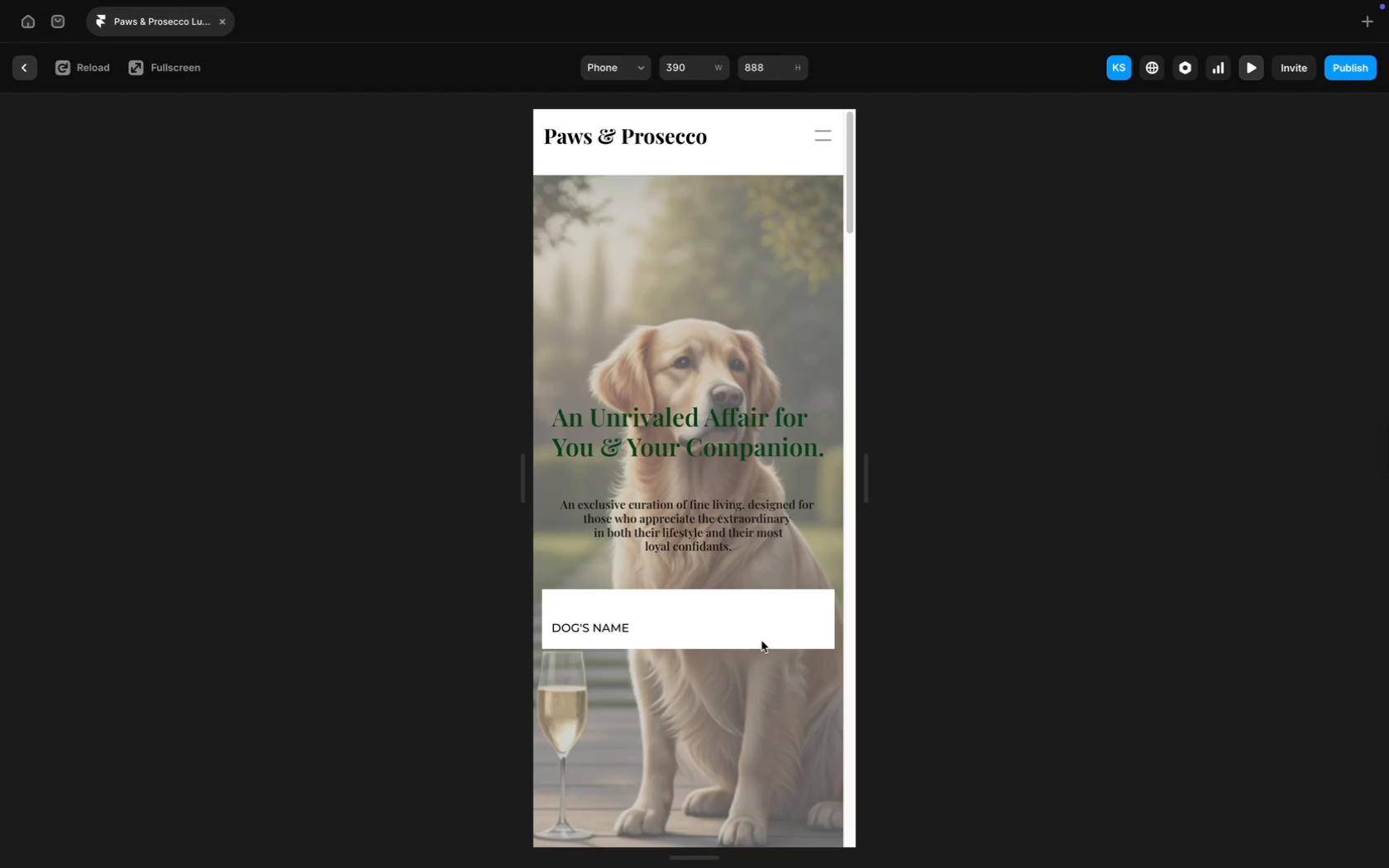 
left_click([761, 641])
 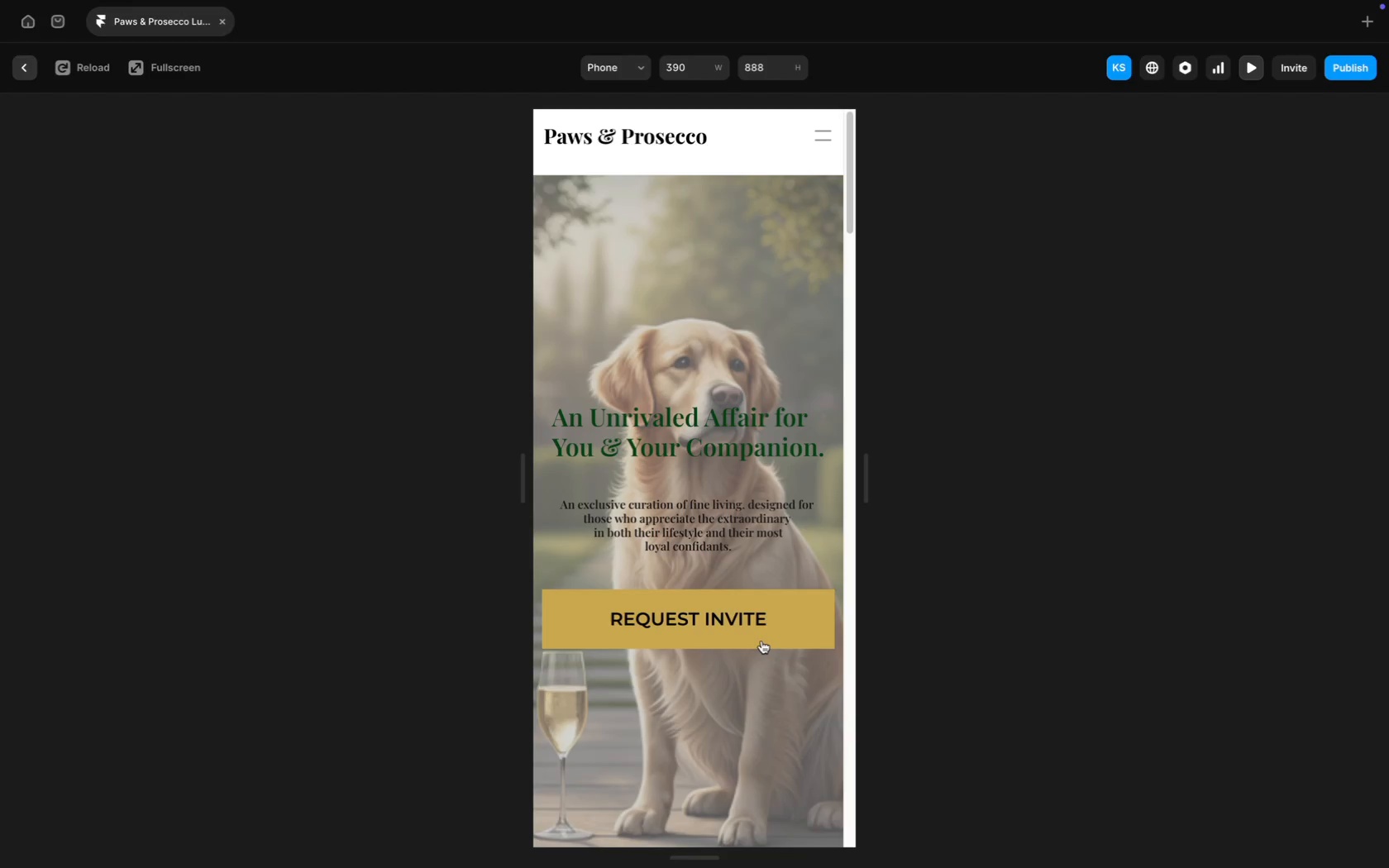 
left_click([761, 641])
 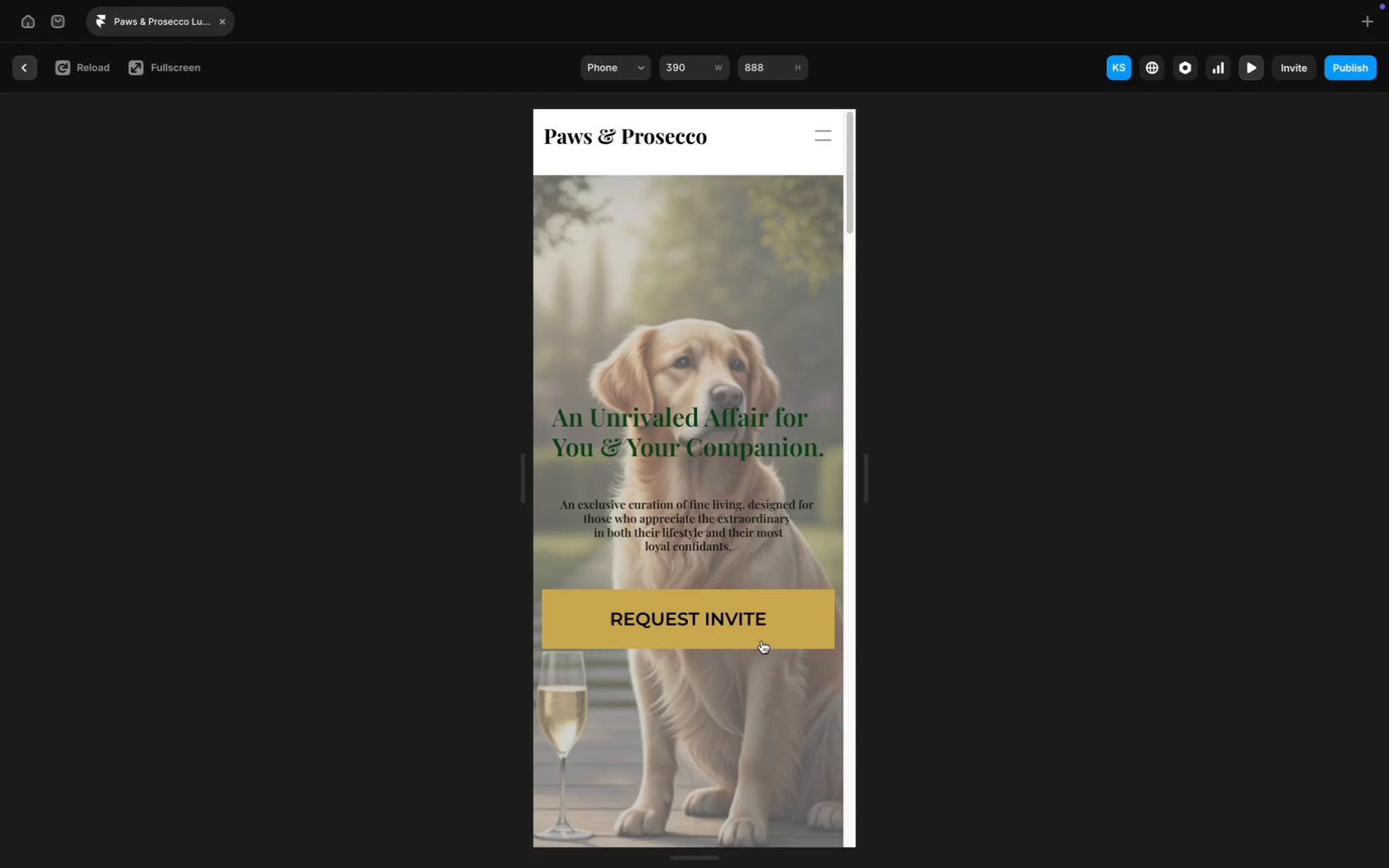 
scroll: coordinate [531, 374], scroll_direction: up, amount: 344.0
 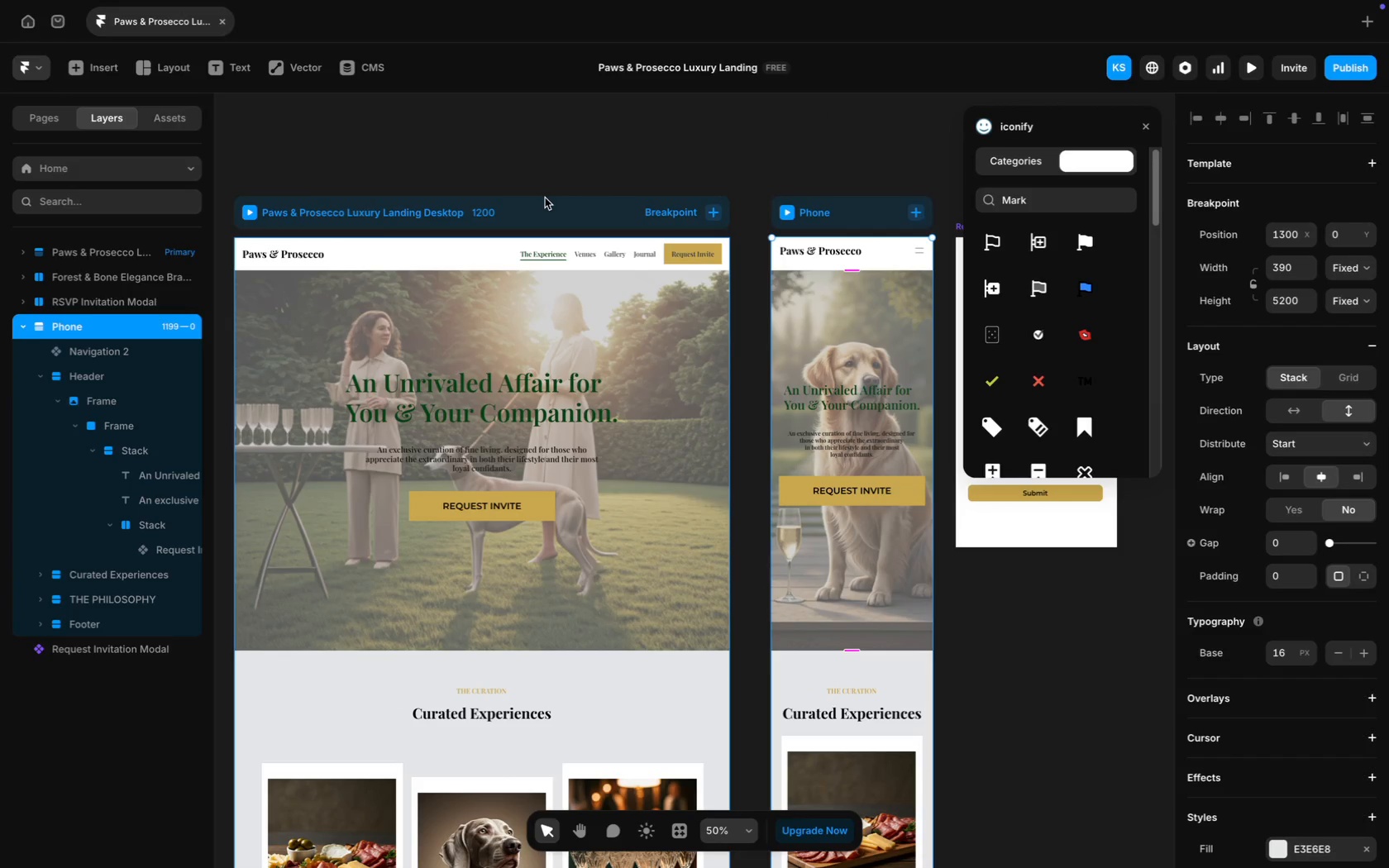 
left_click([547, 204])
 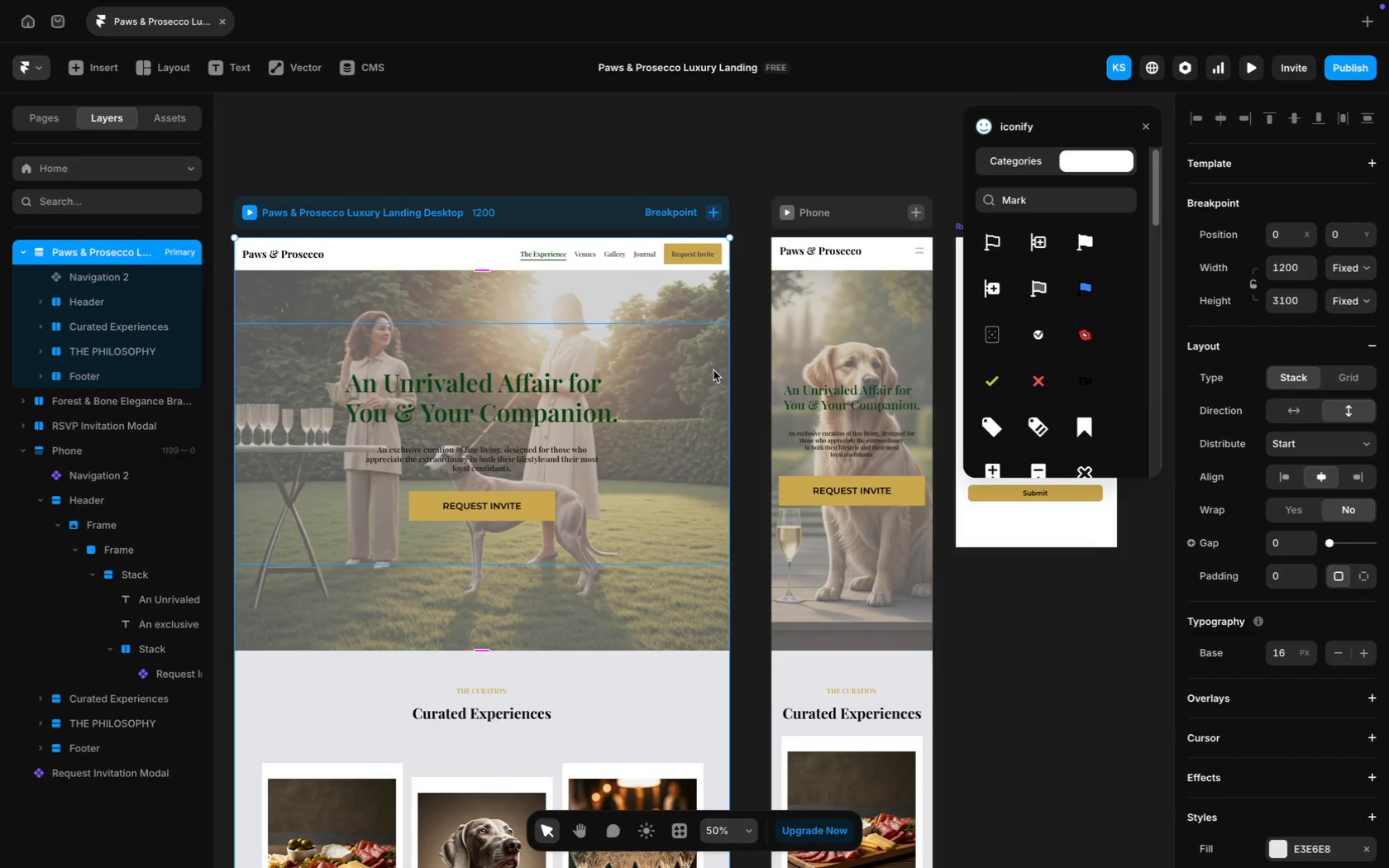 
scroll: coordinate [714, 370], scroll_direction: down, amount: 42.0
 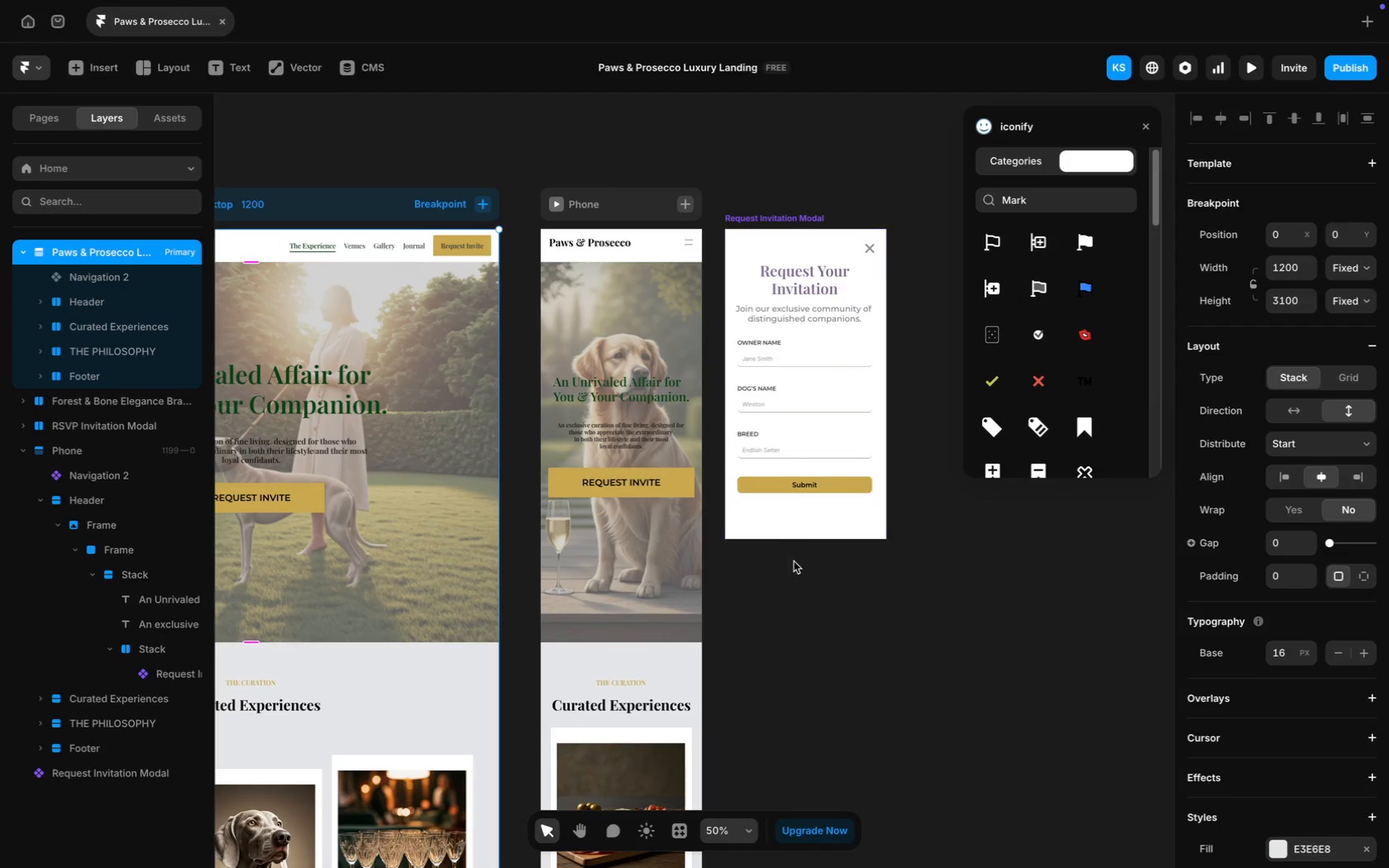 
scroll: coordinate [794, 561], scroll_direction: up, amount: 26.0
 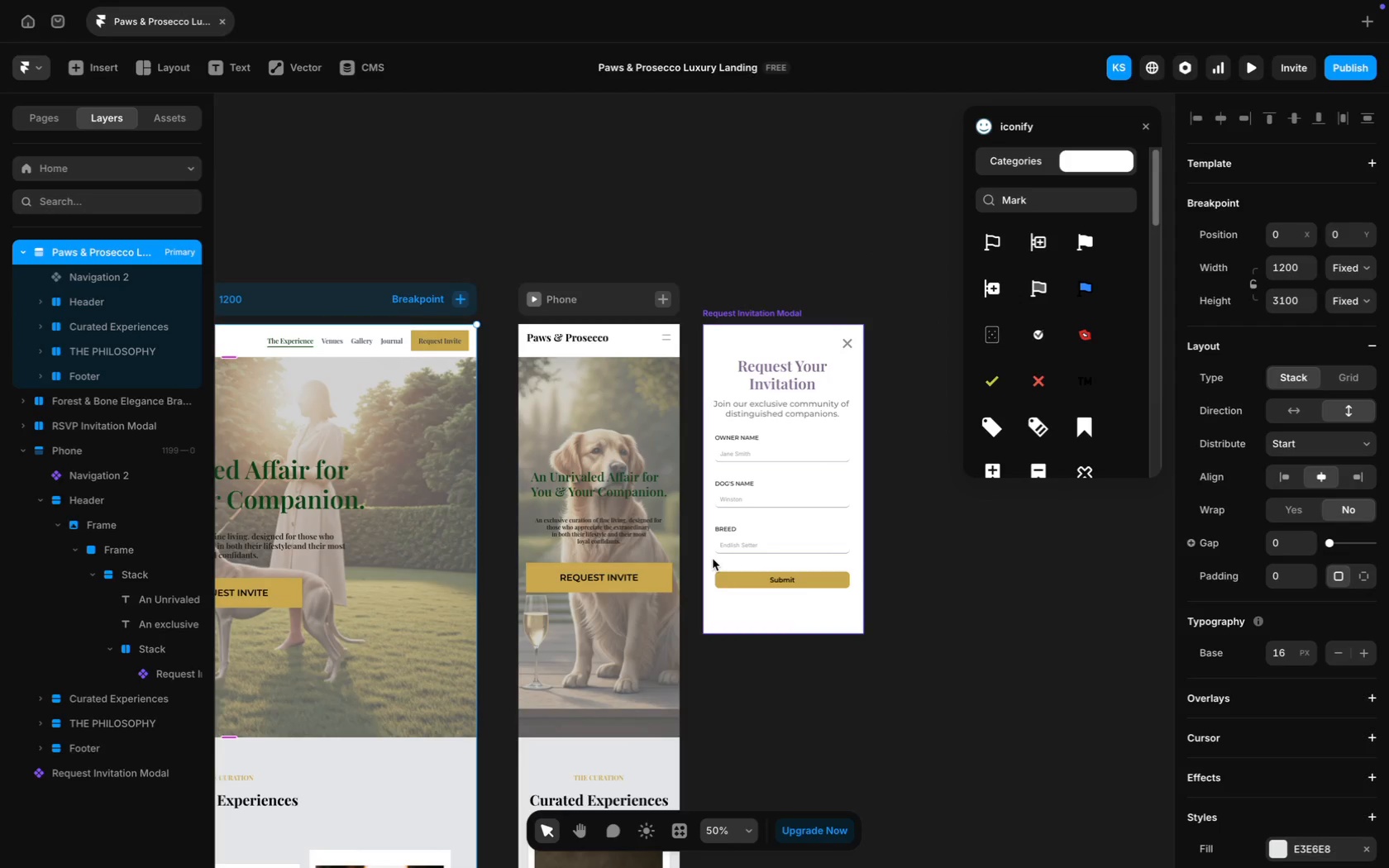 
scroll: coordinate [713, 558], scroll_direction: down, amount: 36.0